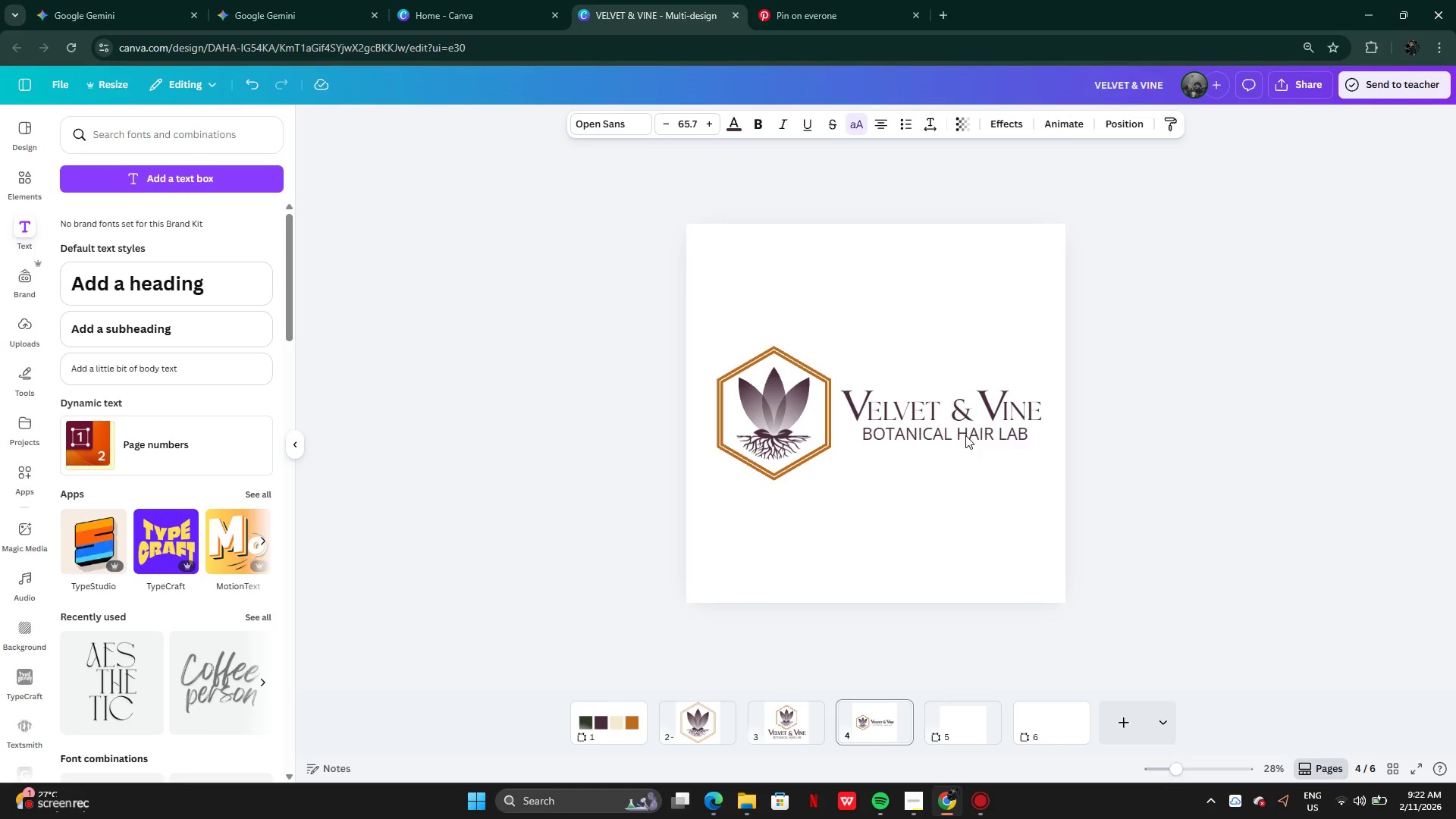 
key(ArrowRight)
 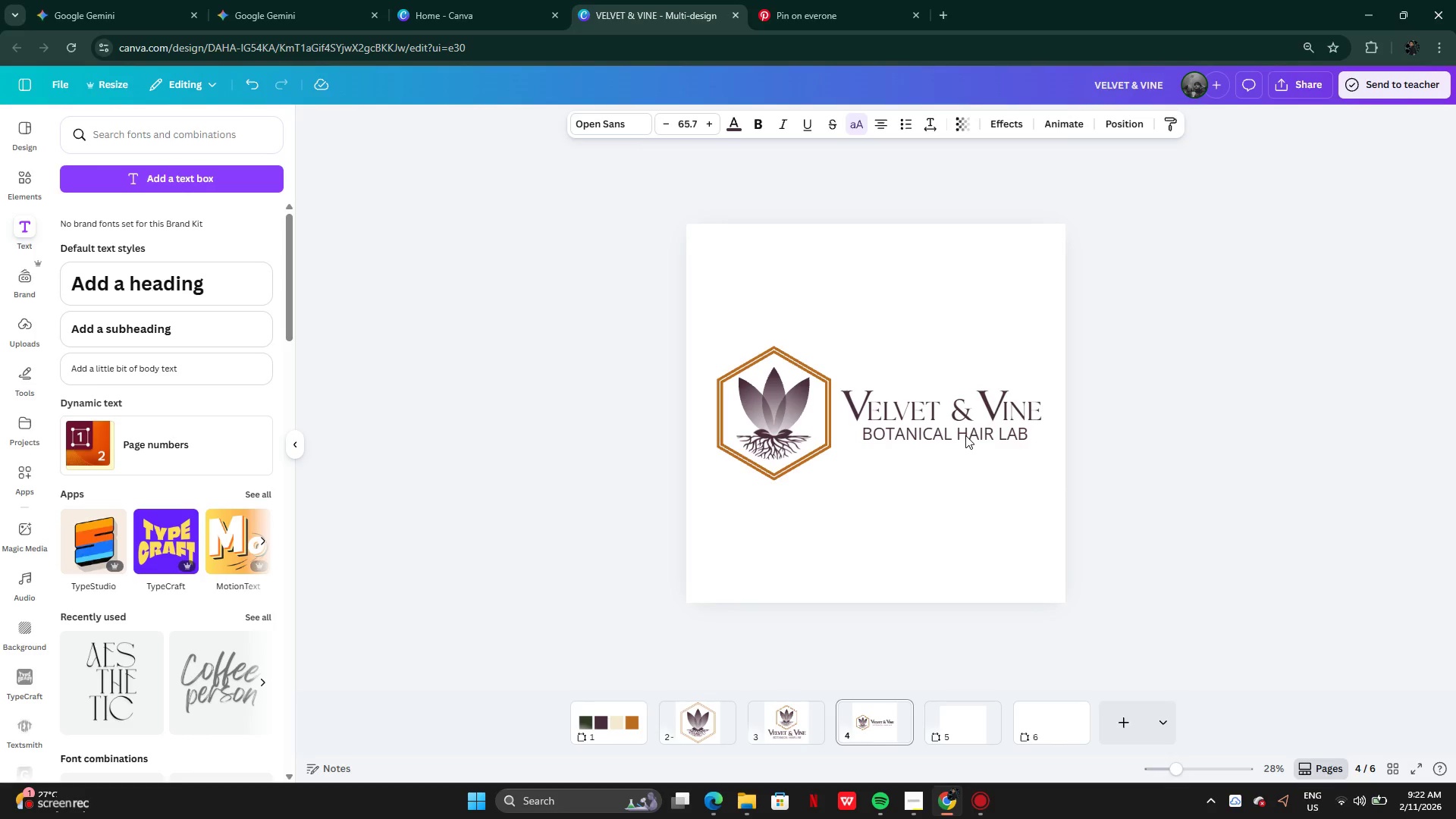 
key(ArrowRight)
 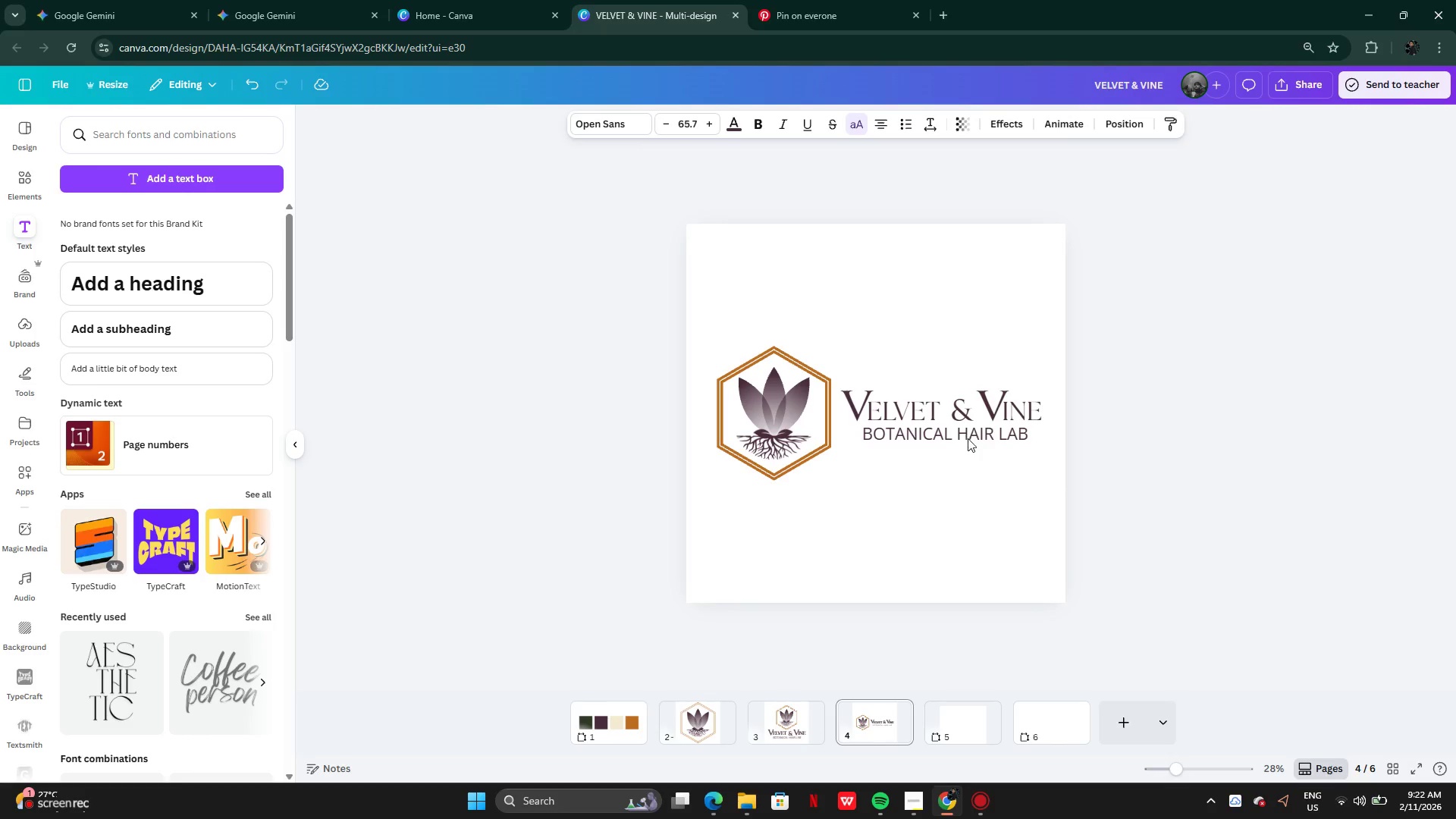 
key(ArrowRight)
 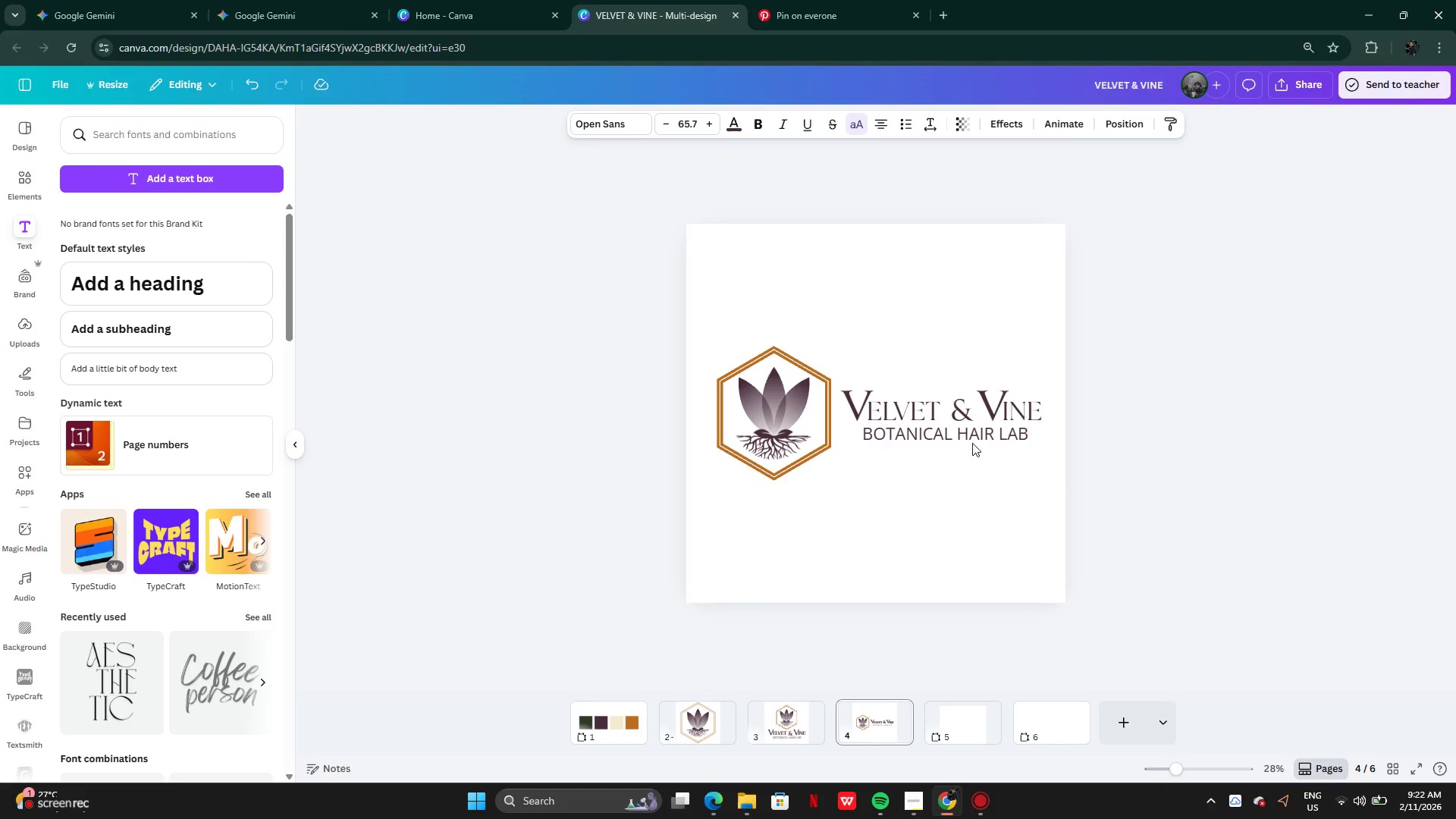 
key(ArrowRight)
 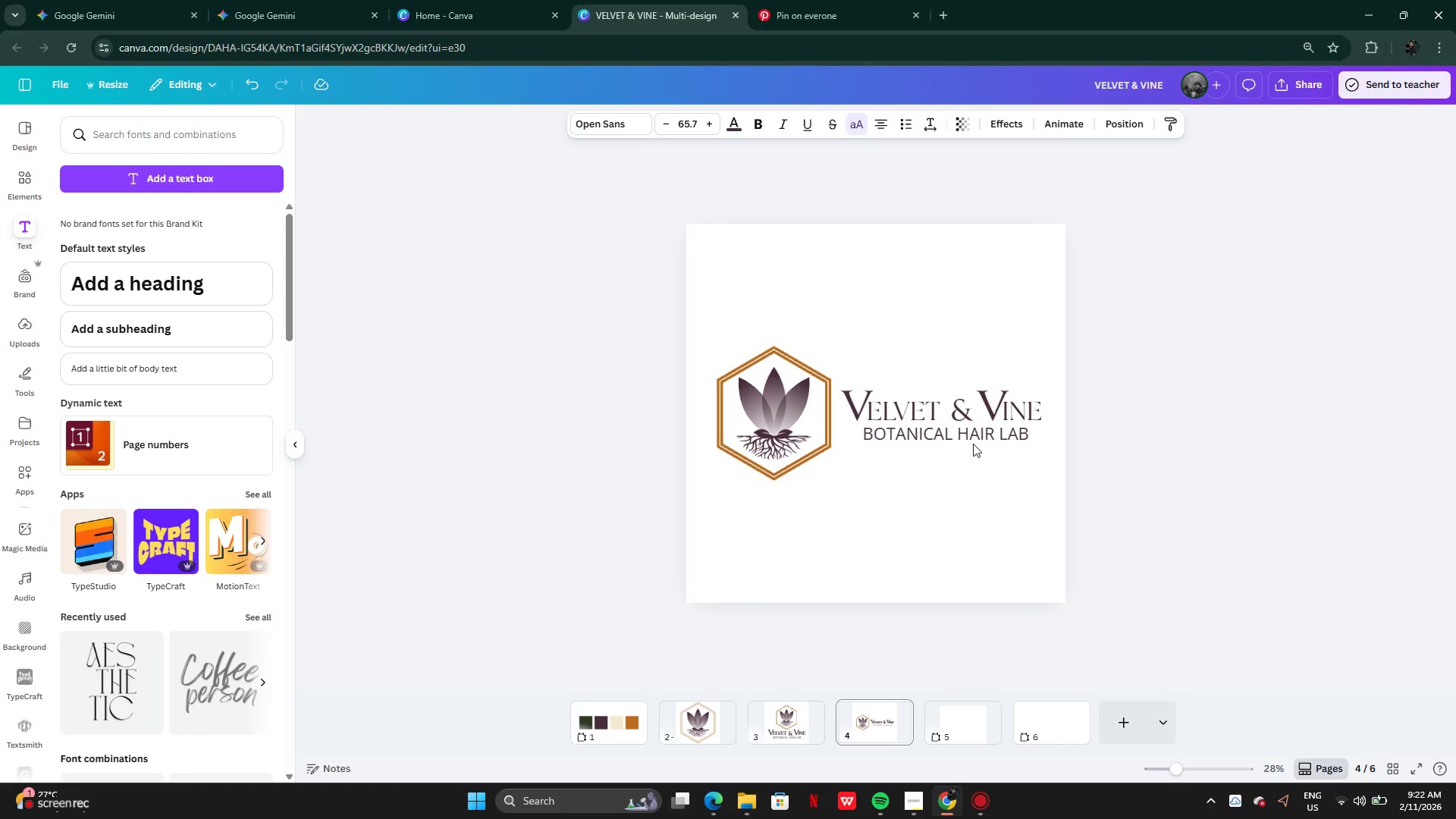 
key(ArrowRight)
 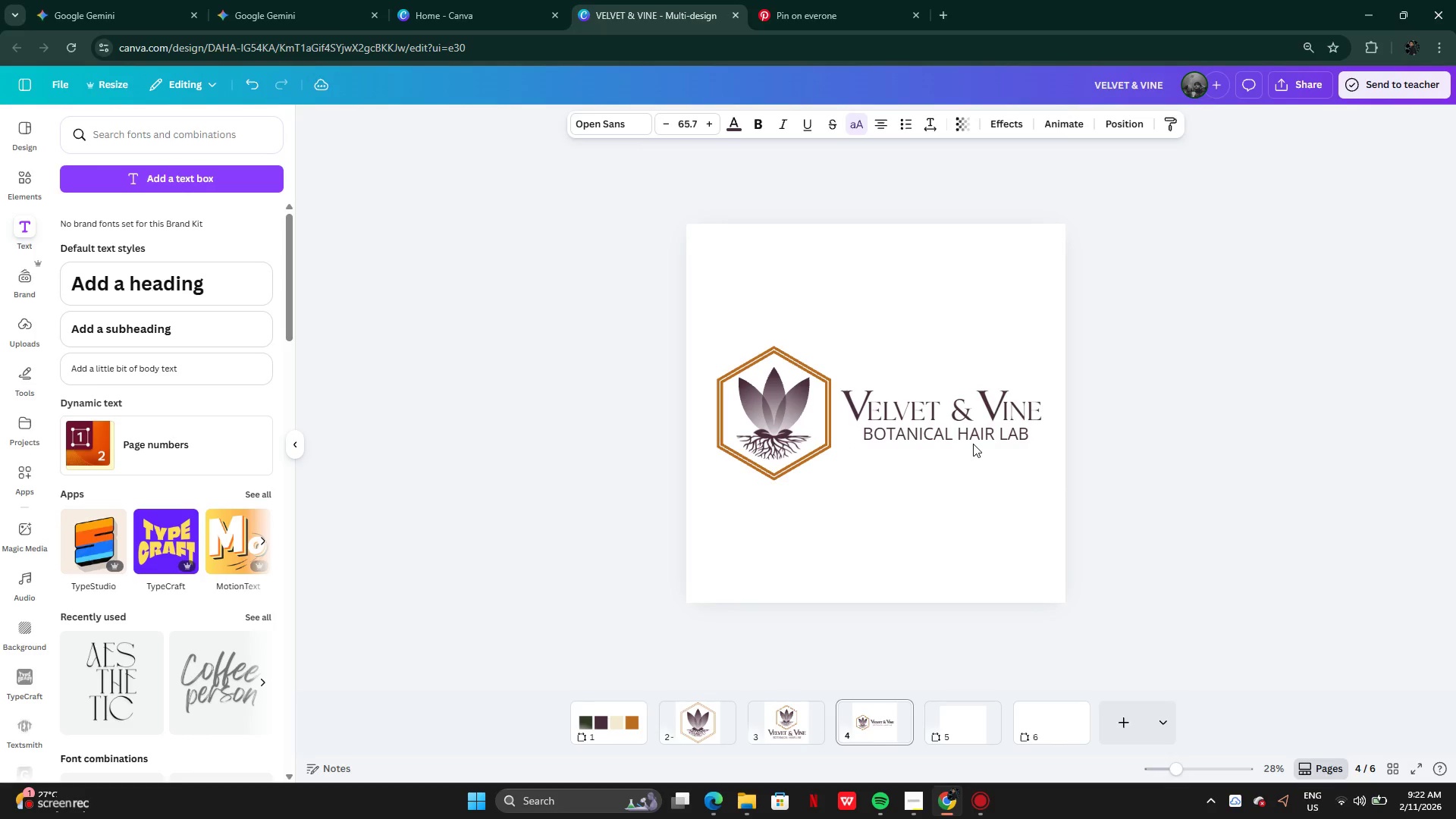 
key(ArrowRight)
 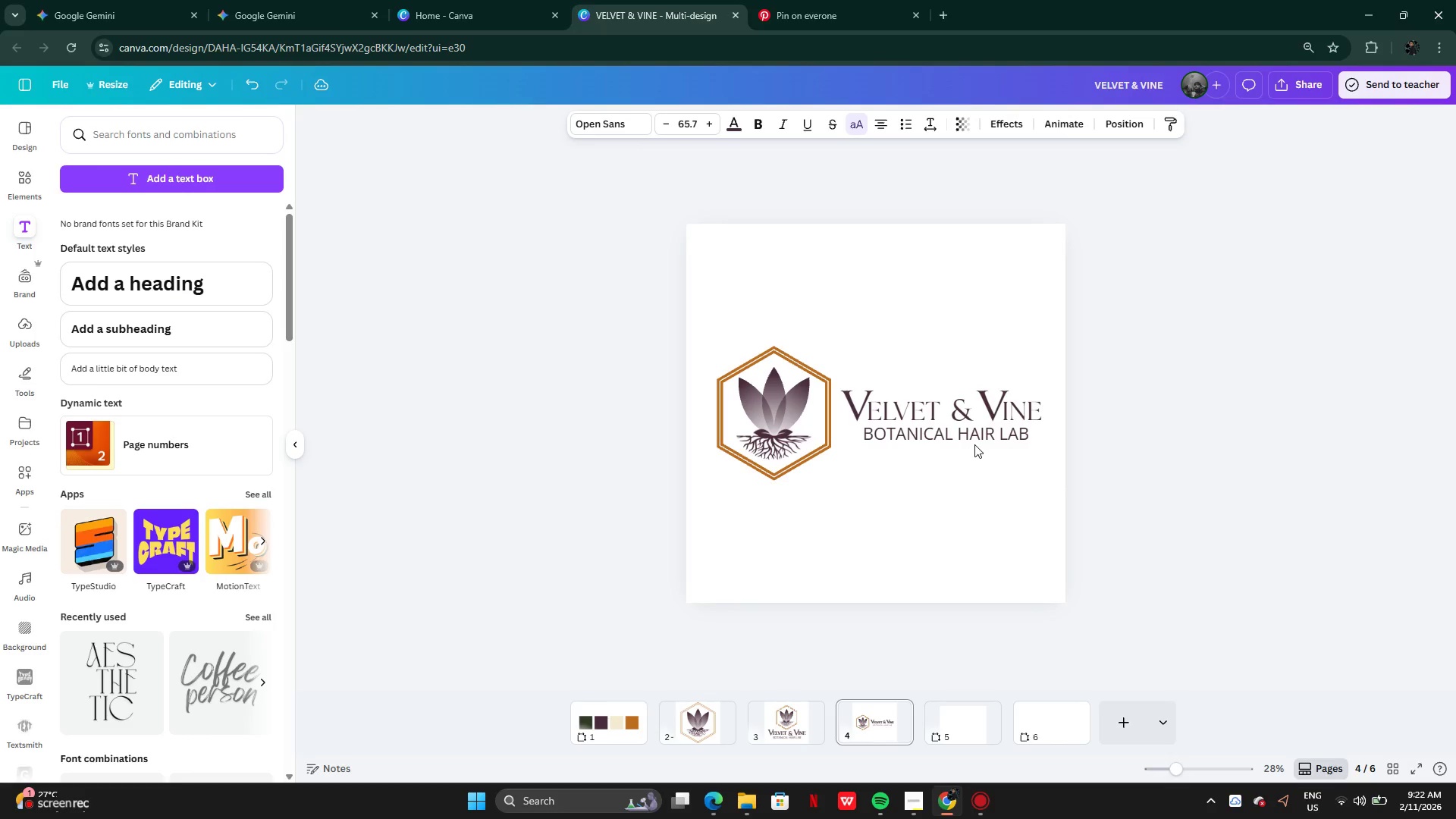 
key(ArrowRight)
 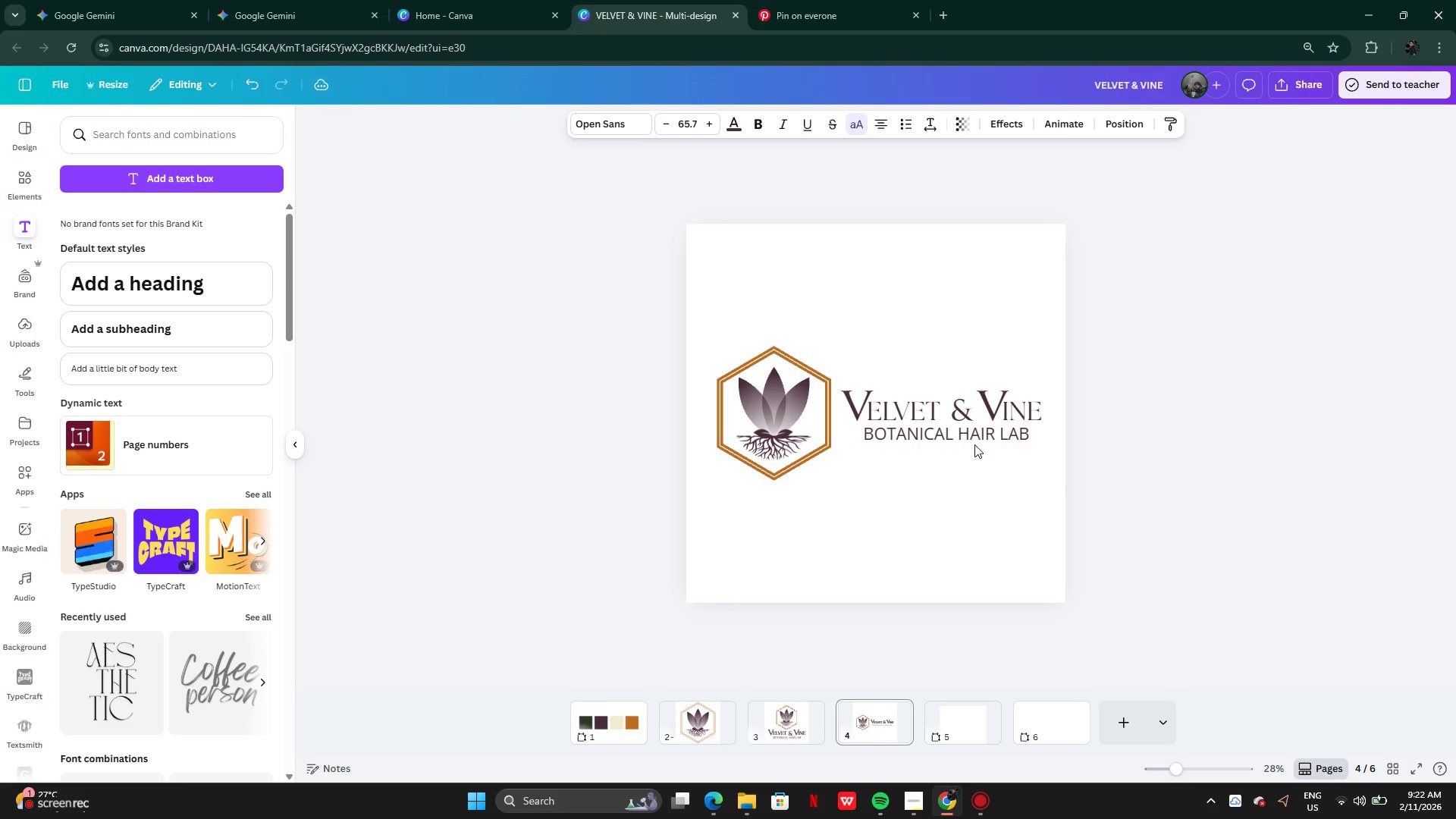 
key(ArrowRight)
 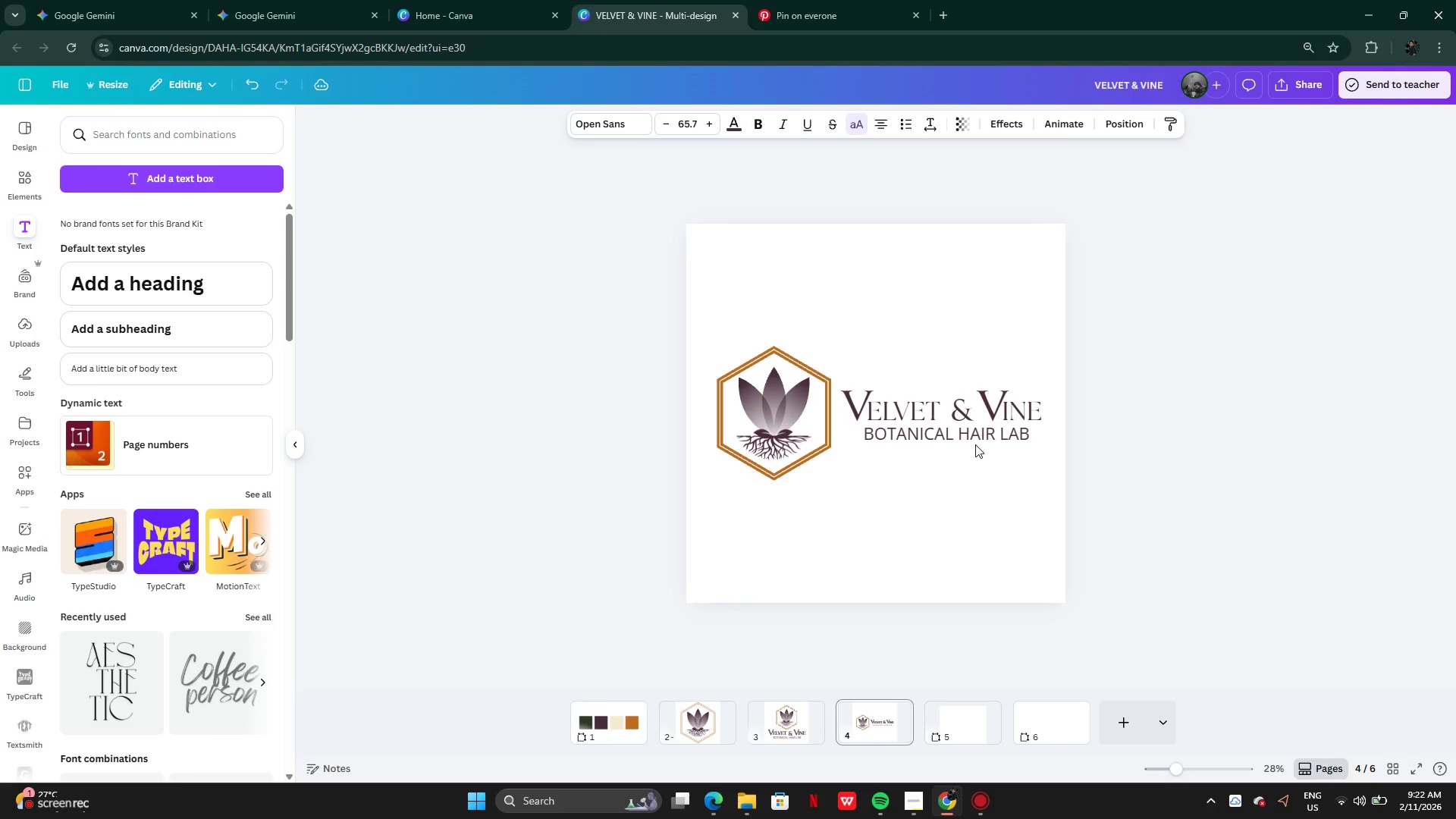 
key(ArrowRight)
 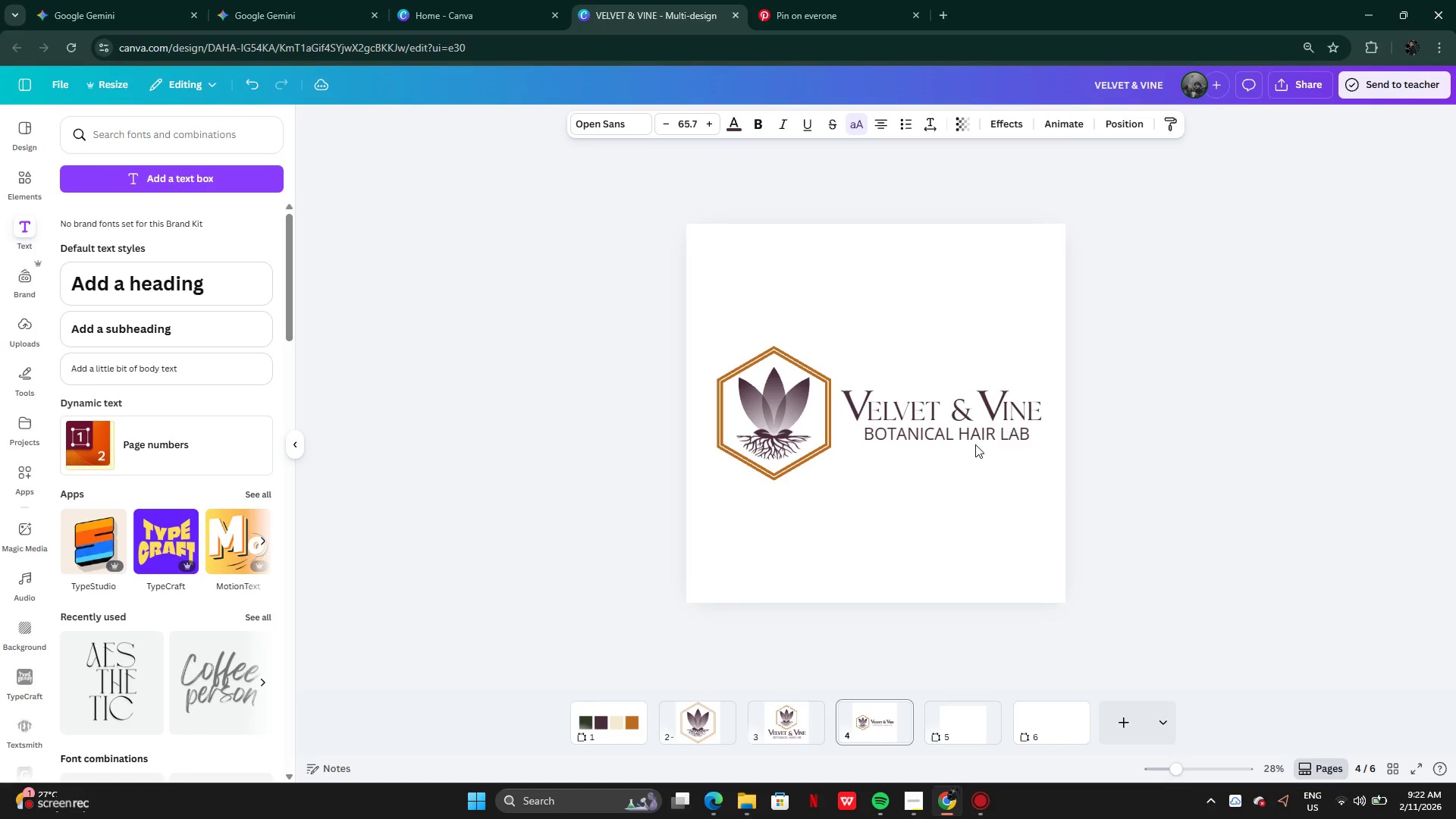 
key(ArrowRight)
 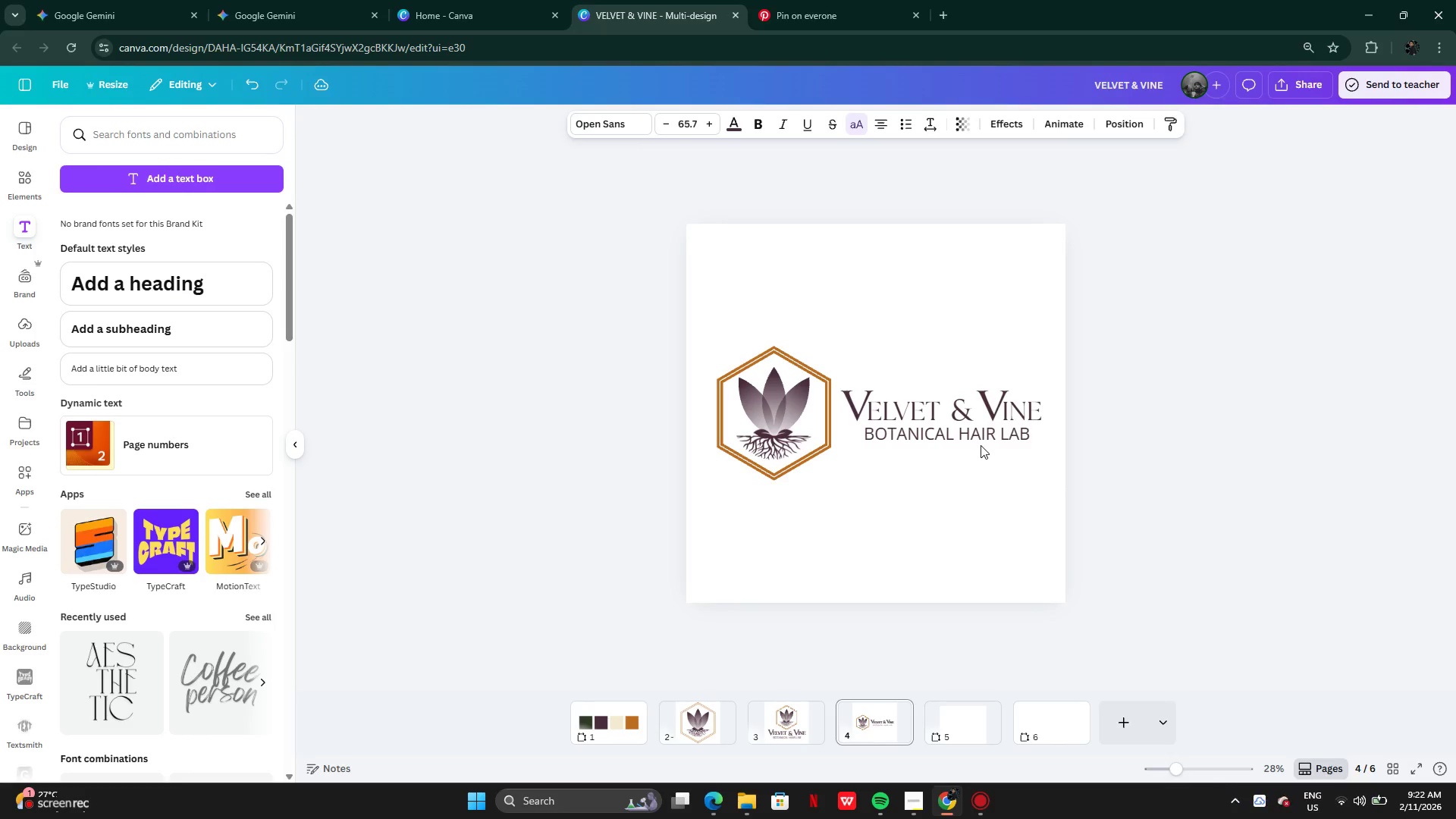 
key(ArrowRight)
 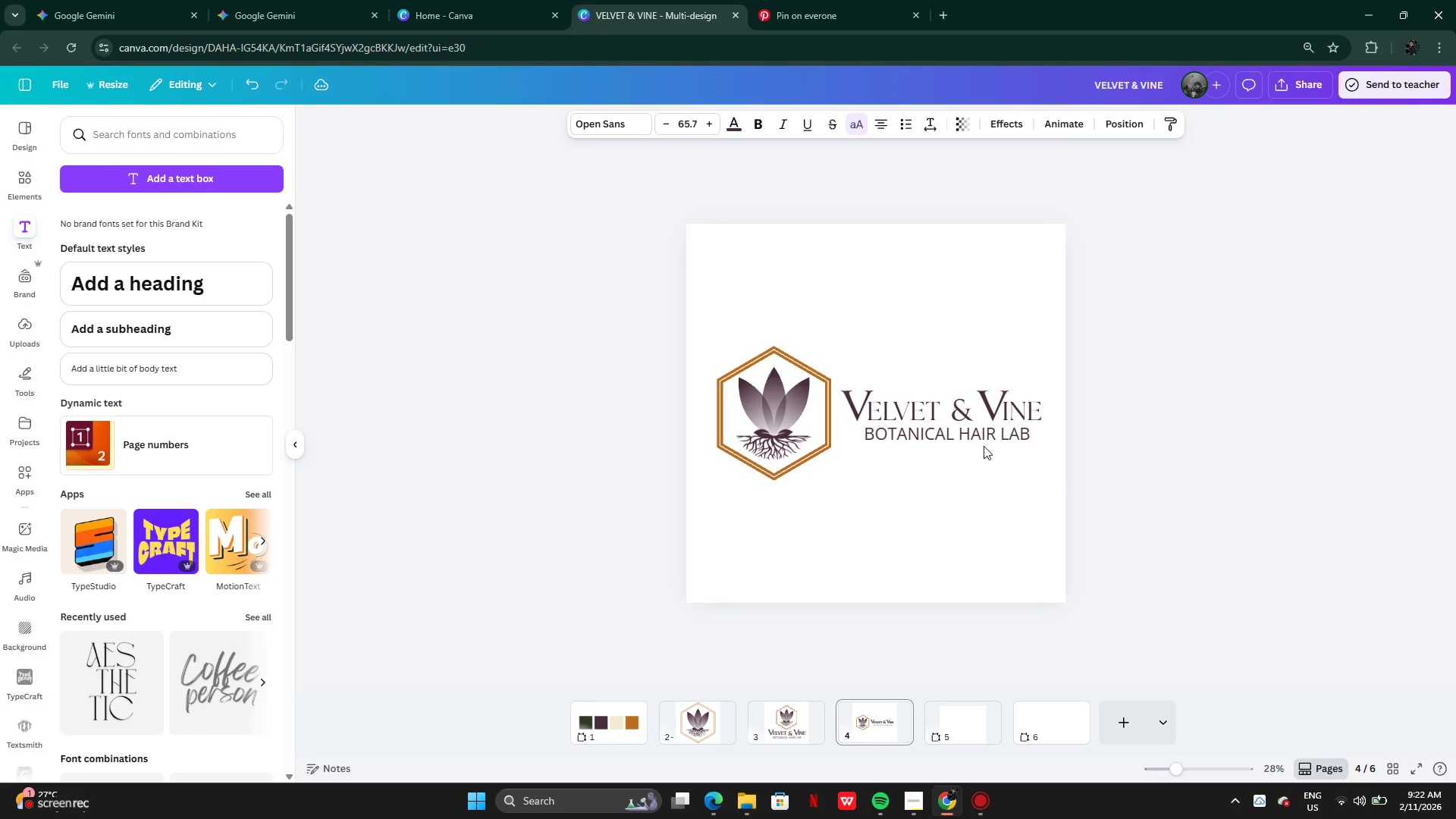 
key(ArrowRight)
 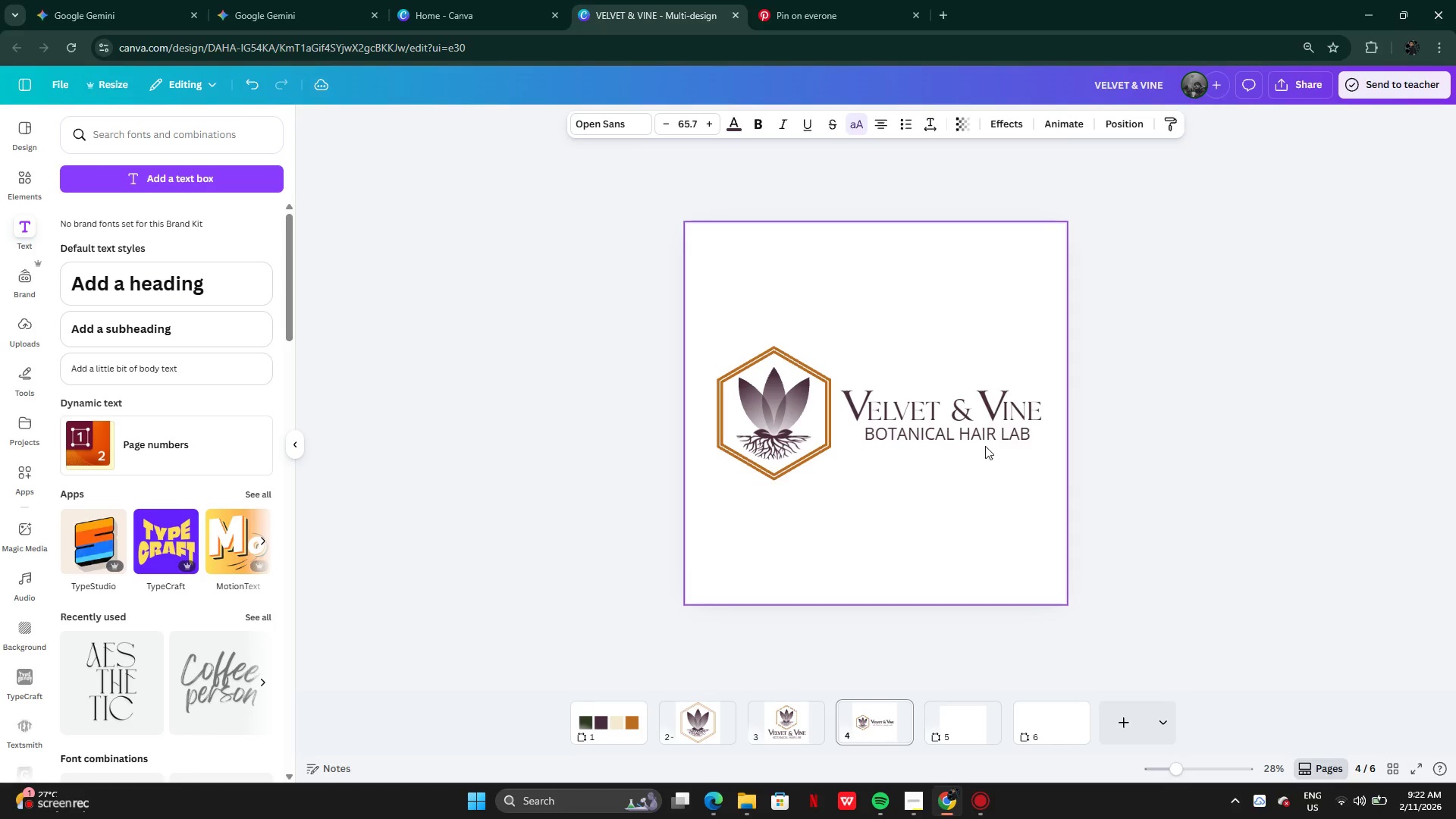 
key(ArrowRight)
 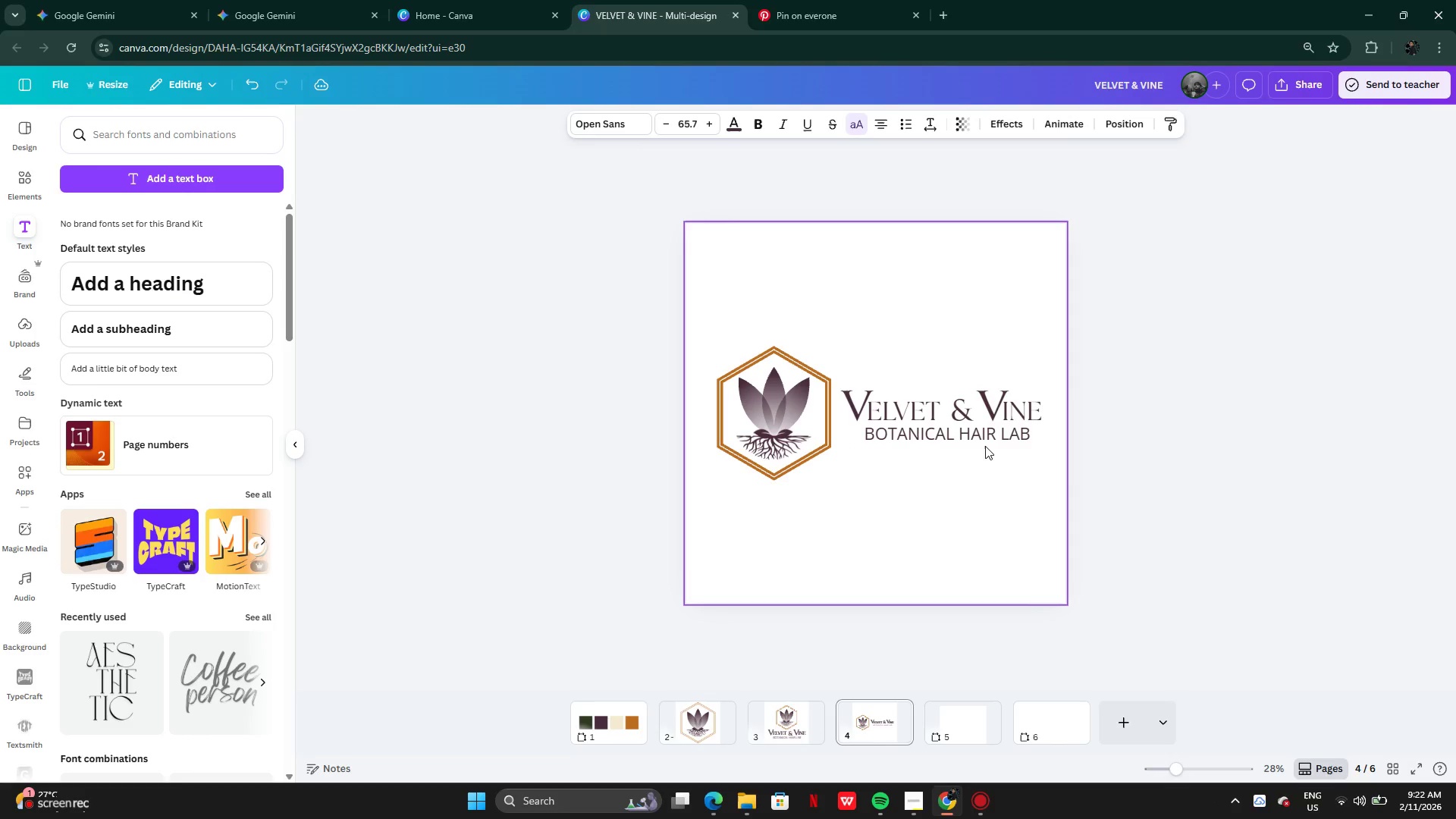 
key(ArrowRight)
 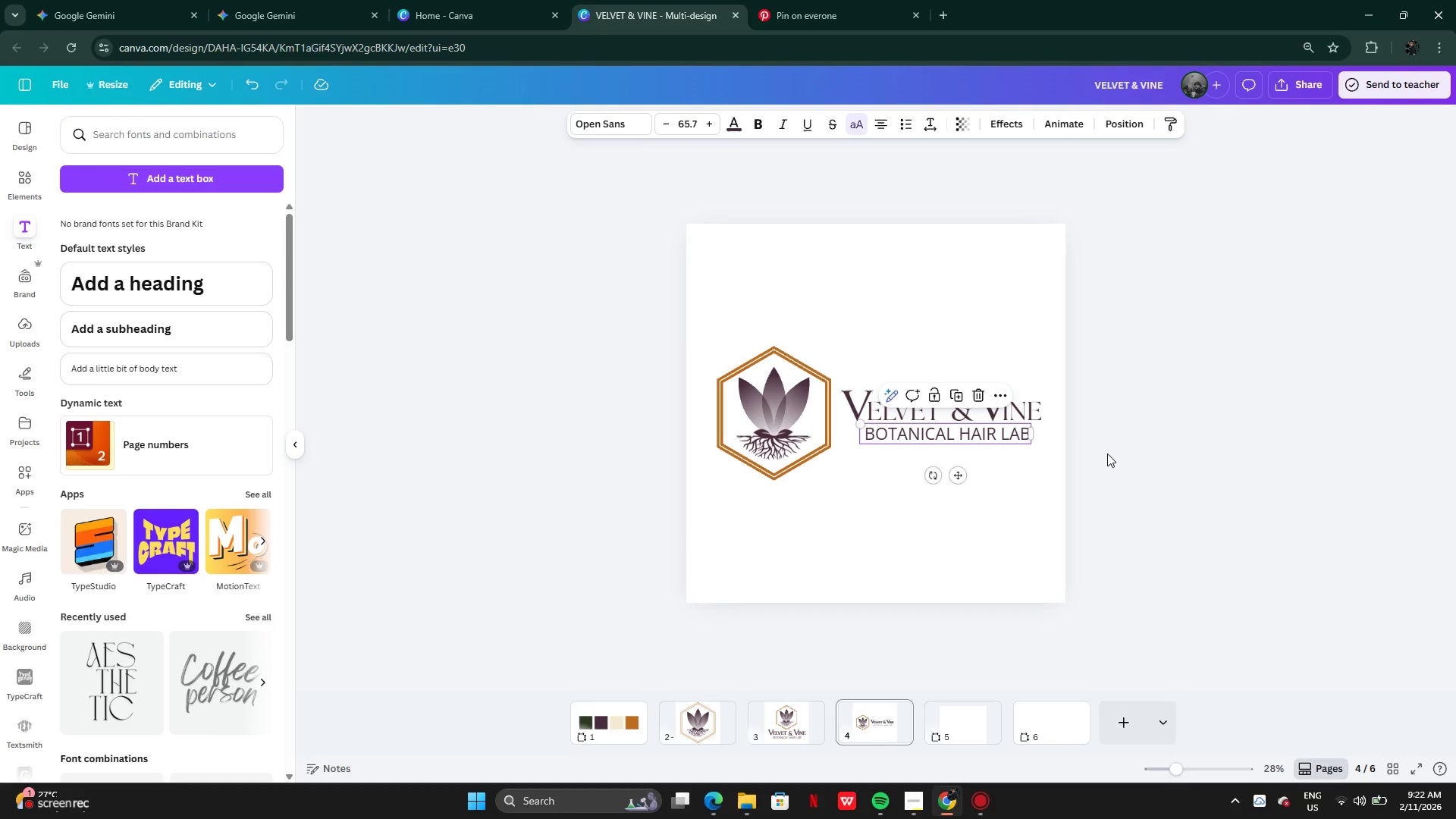 
key(ArrowLeft)
 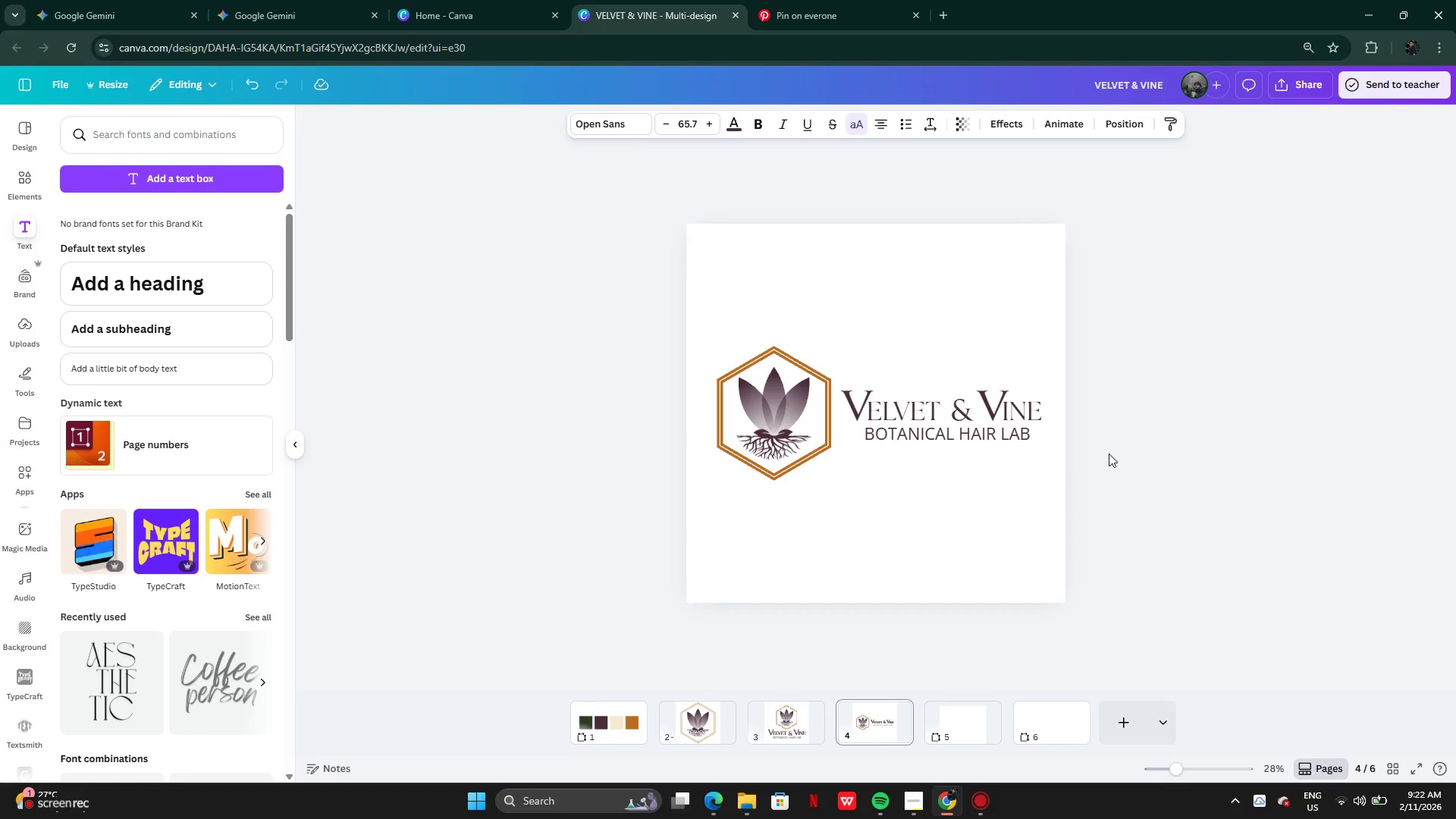 
key(ArrowLeft)
 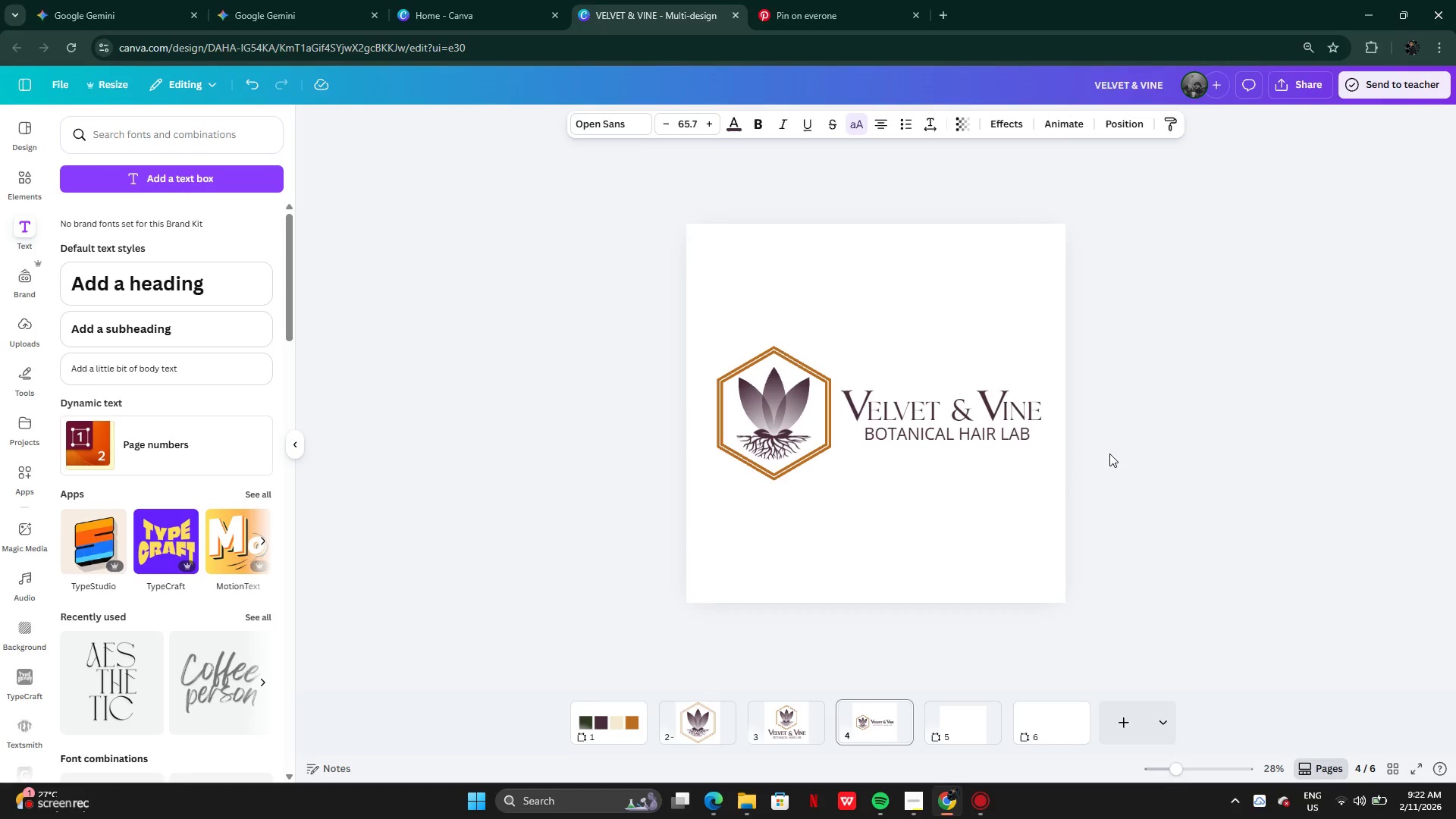 
key(ArrowLeft)
 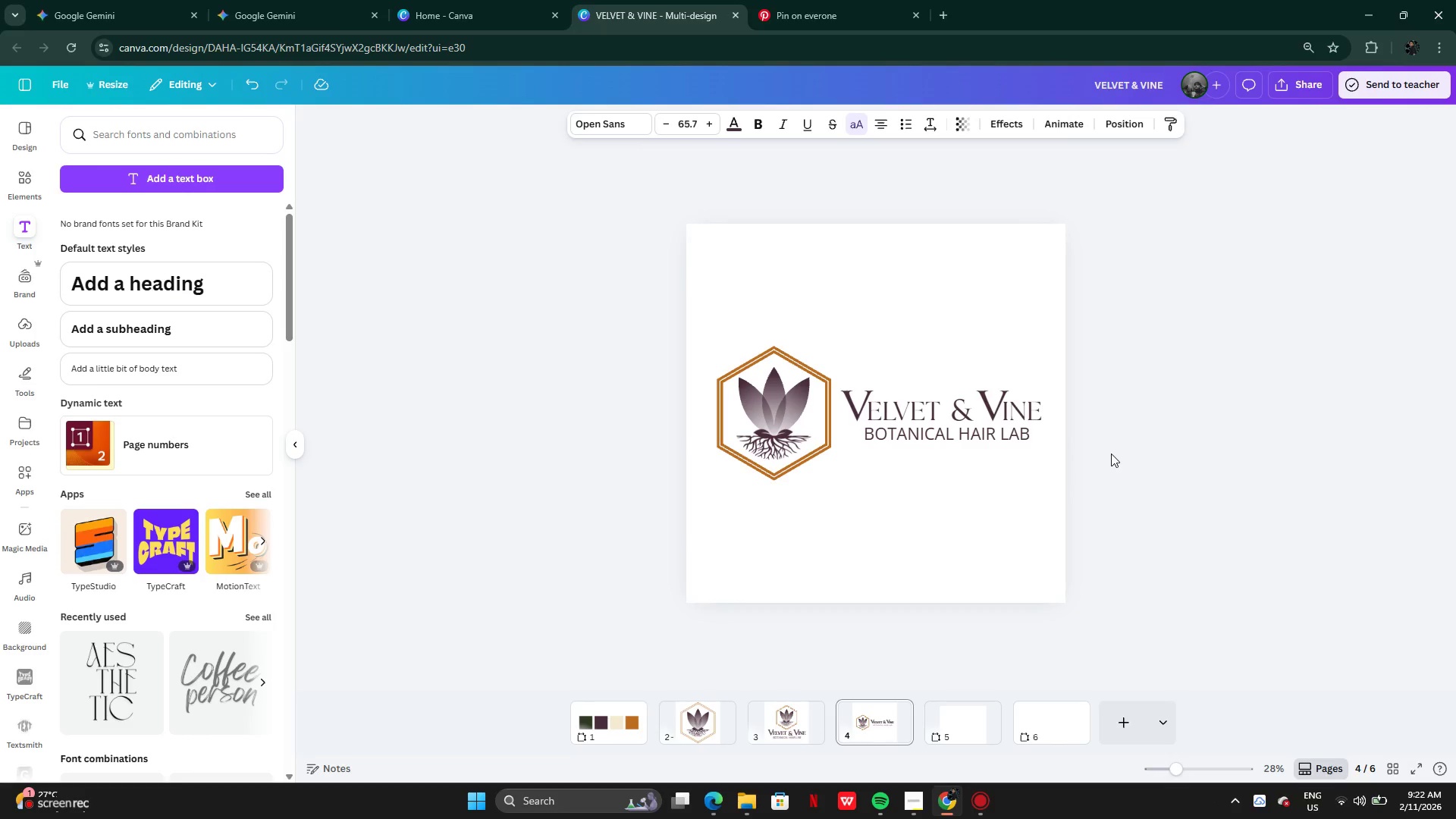 
left_click([1111, 453])
 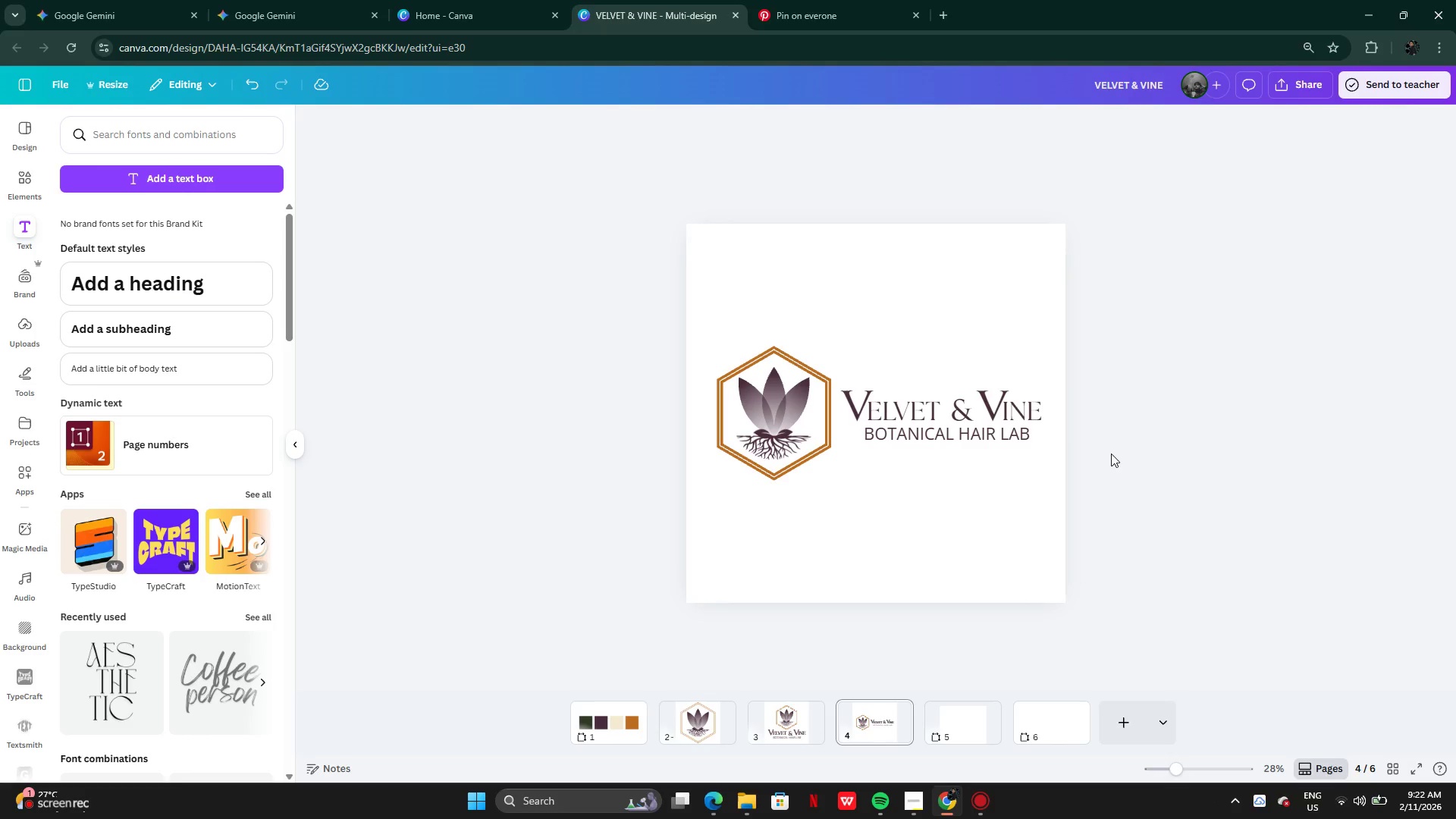 
left_click([1111, 453])
 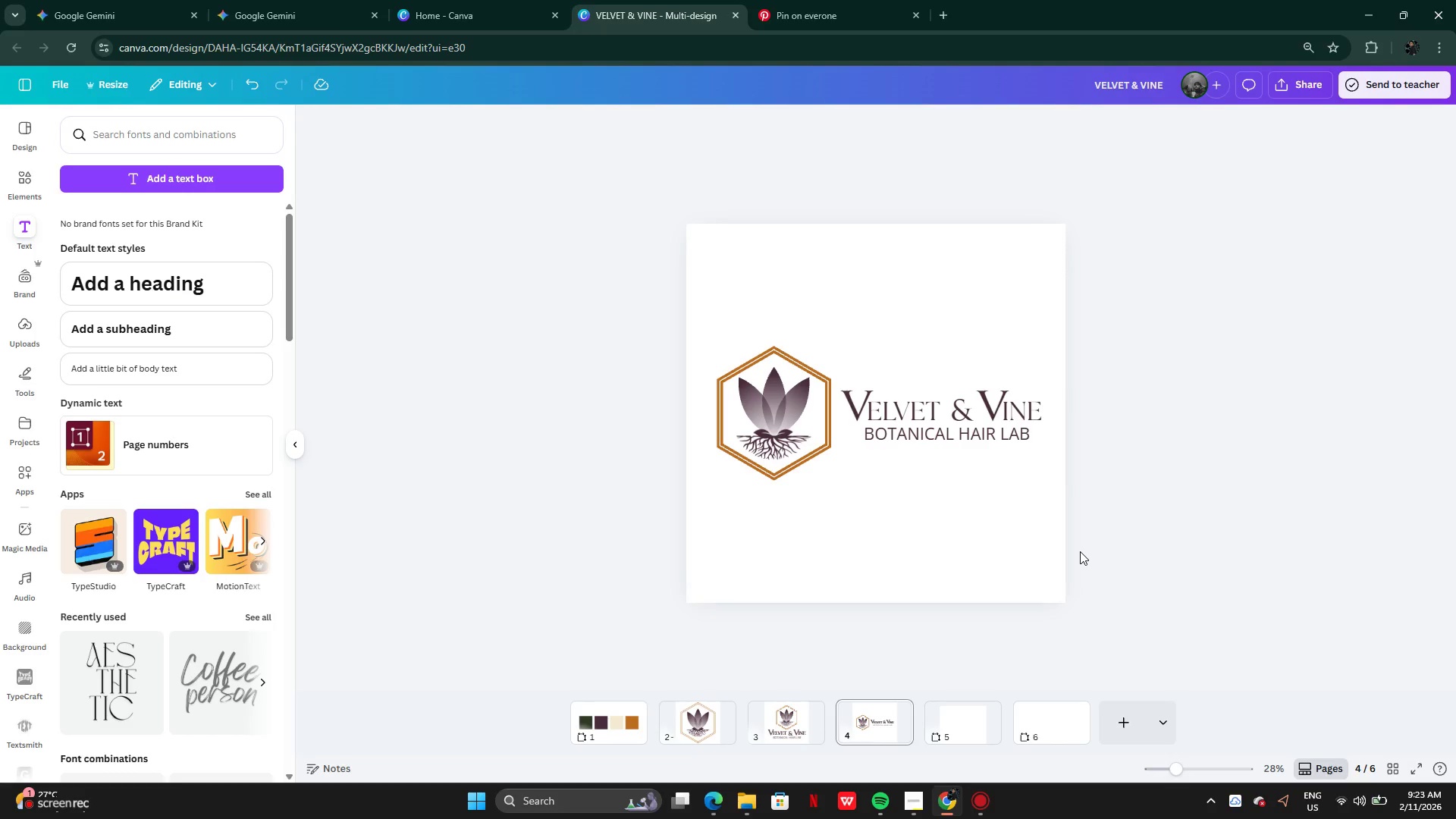 
wait(7.47)
 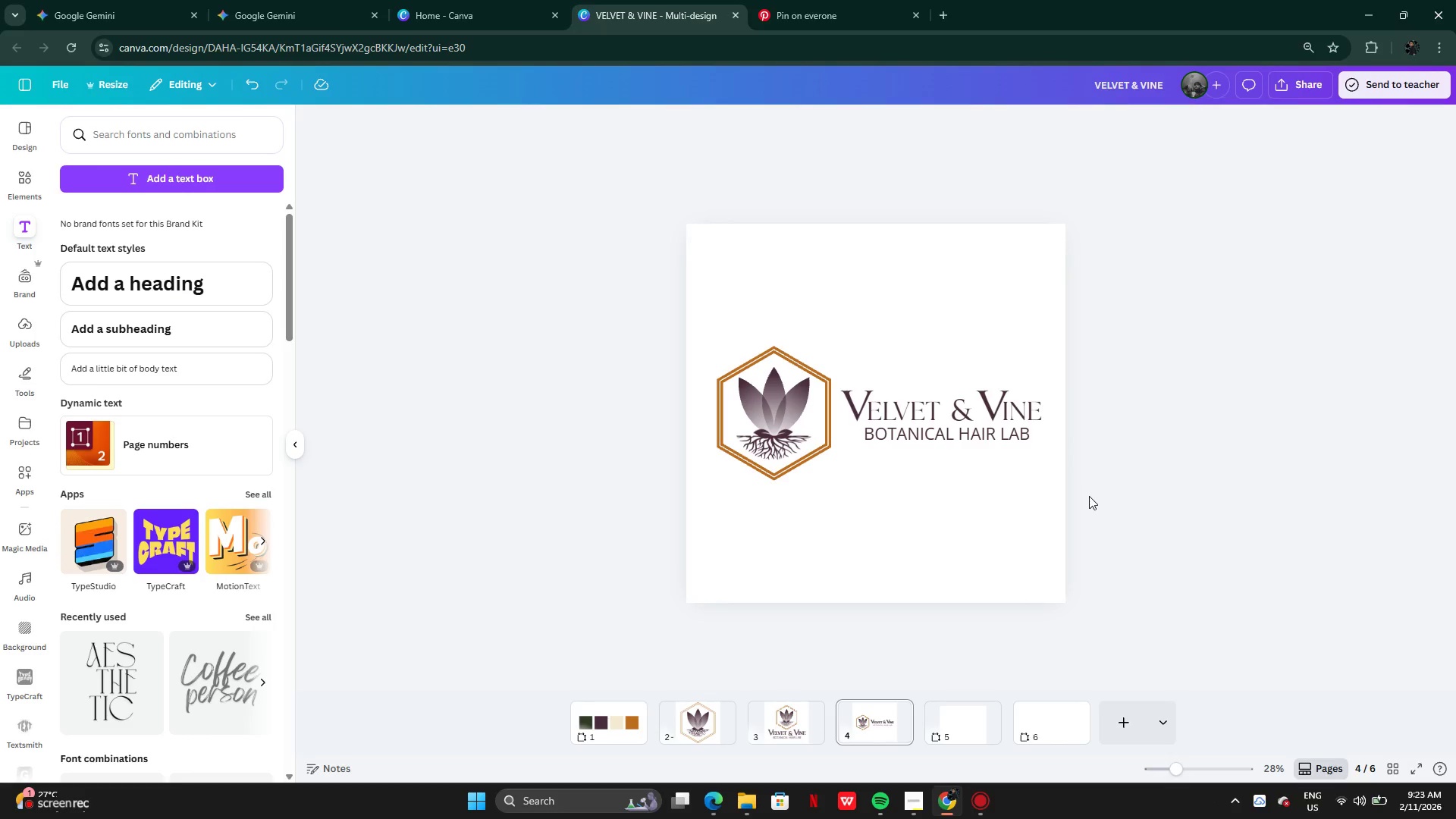 
left_click_drag(start_coordinate=[928, 507], to_coordinate=[918, 397])
 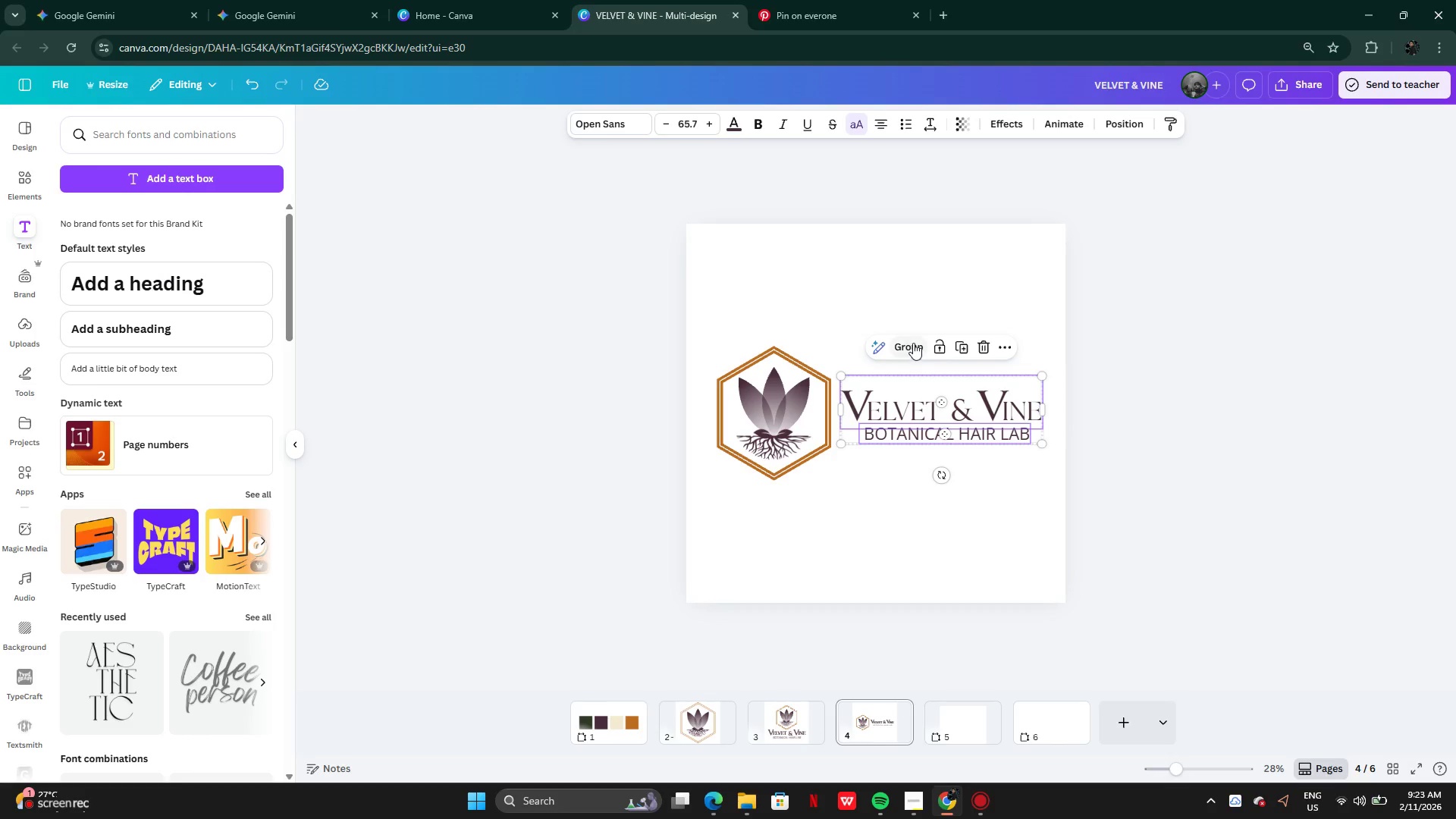 
left_click([913, 343])
 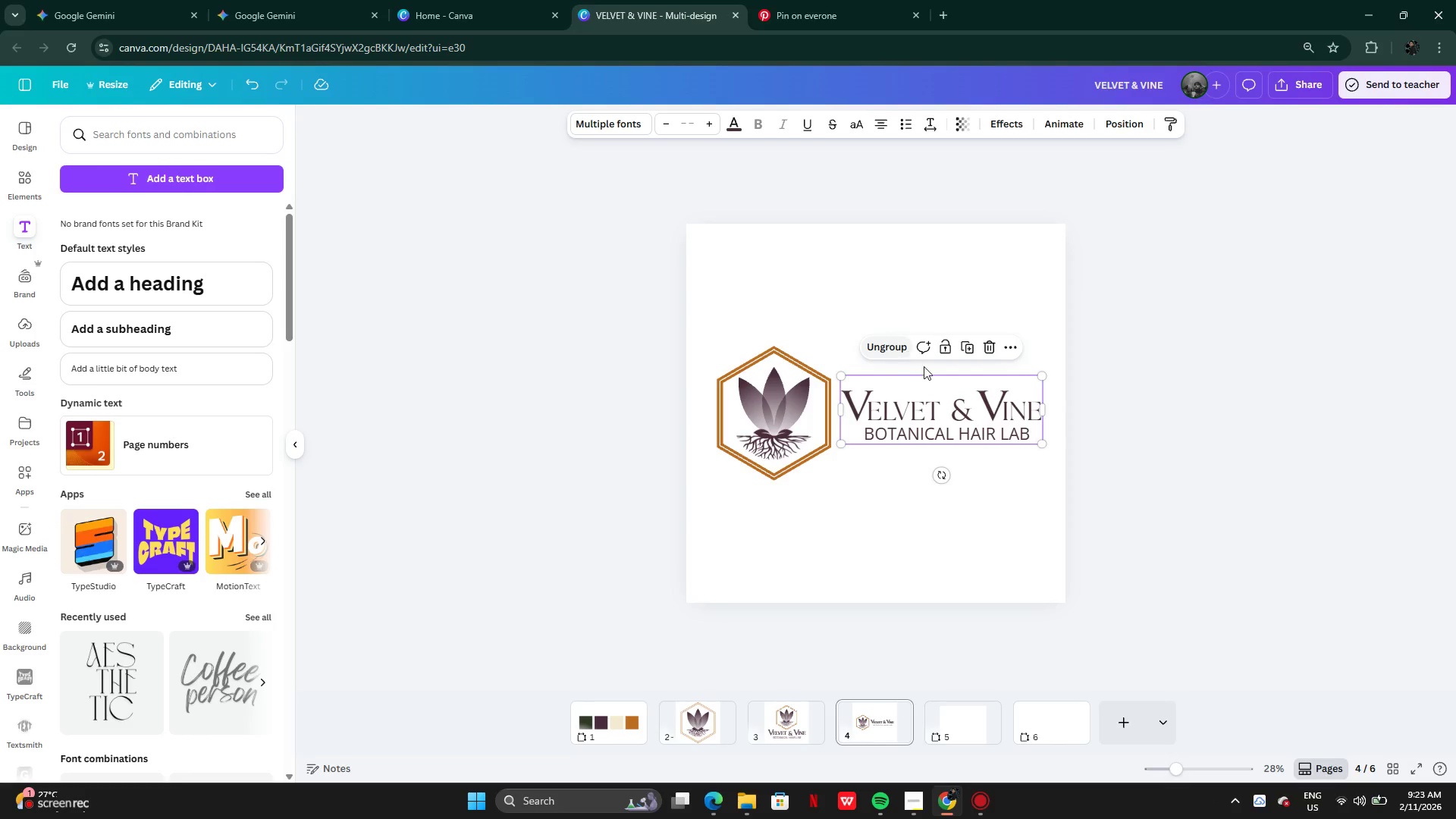 
key(ArrowLeft)
 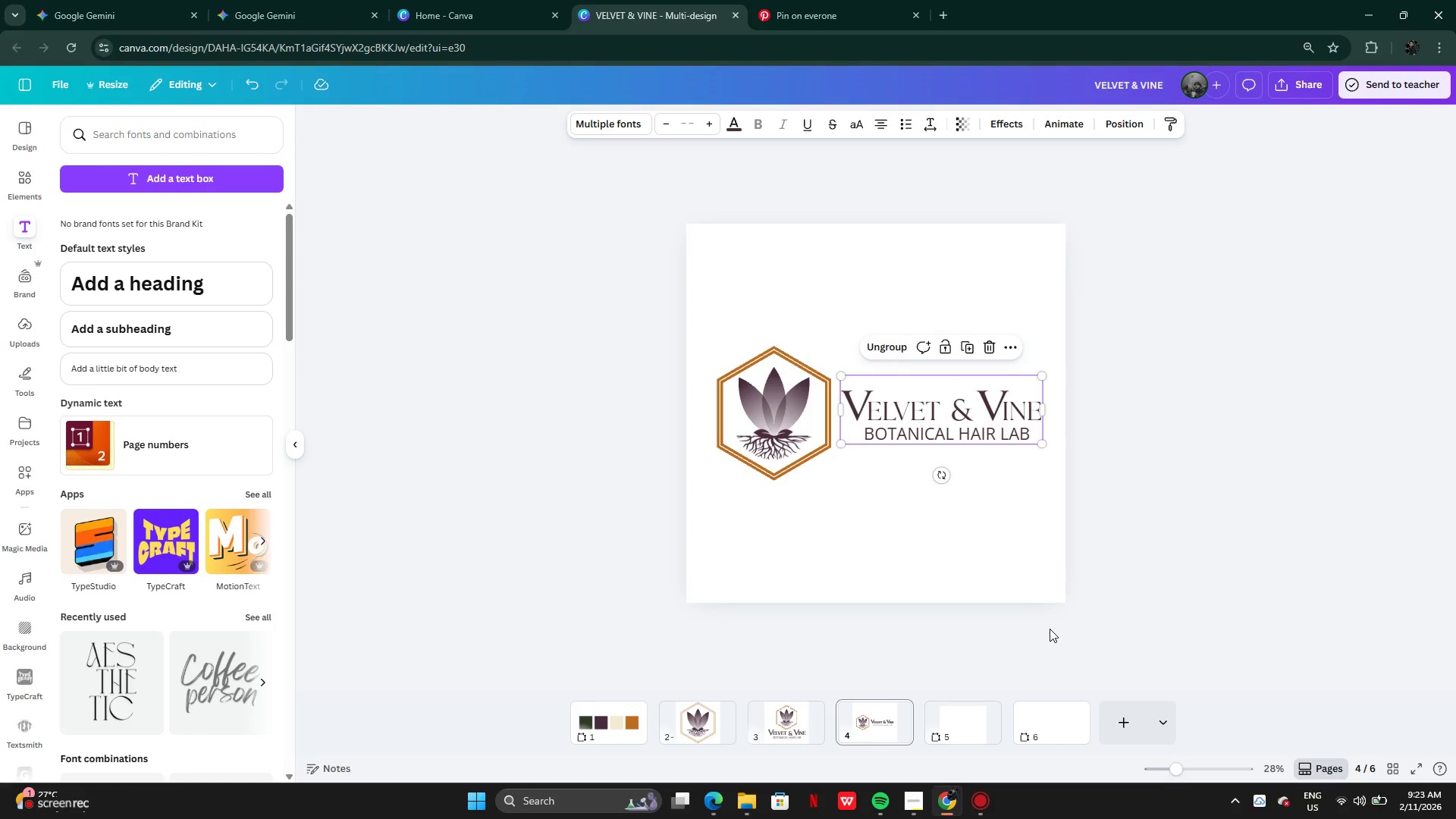 
key(ArrowLeft)
 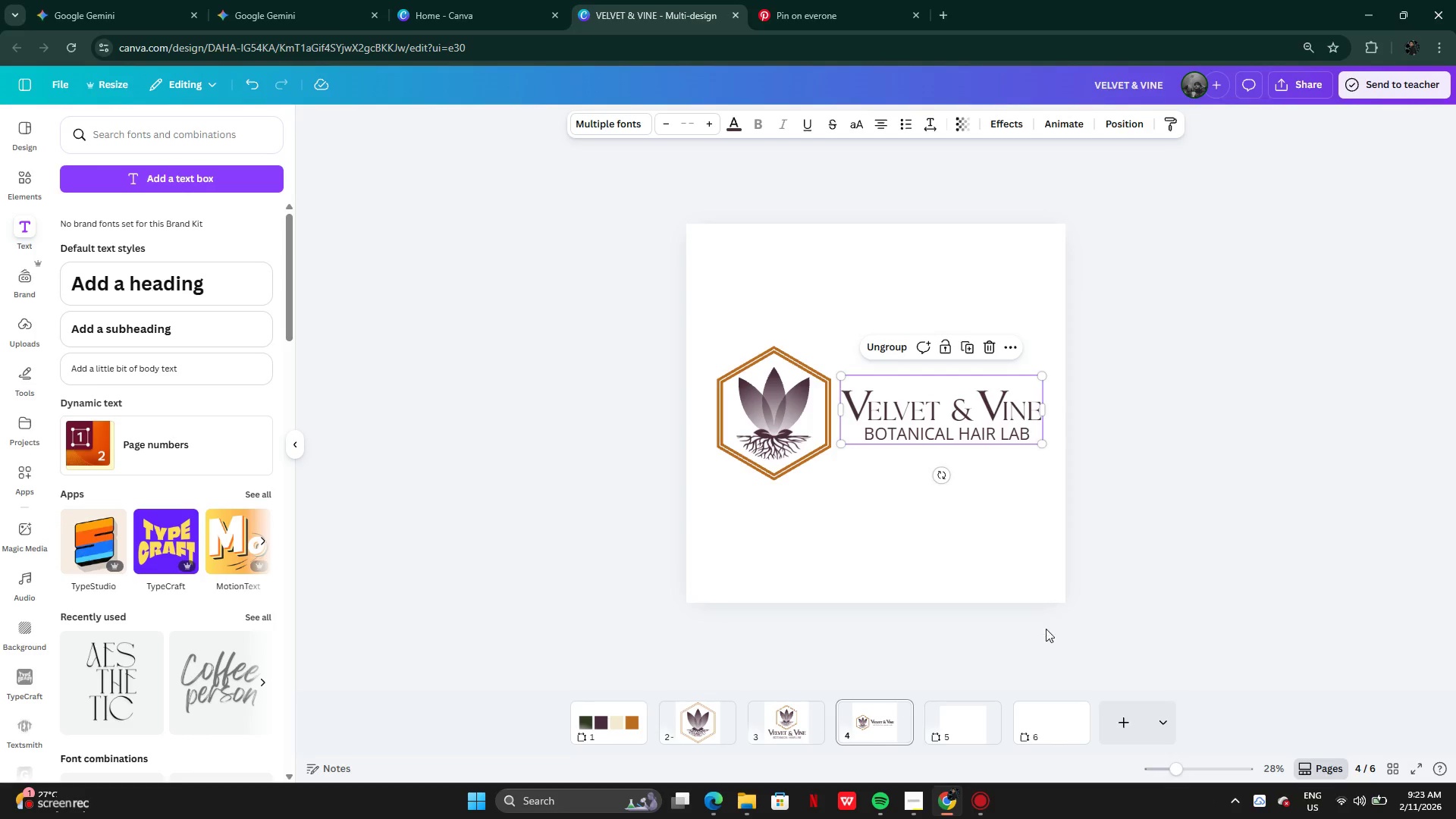 
key(ArrowLeft)
 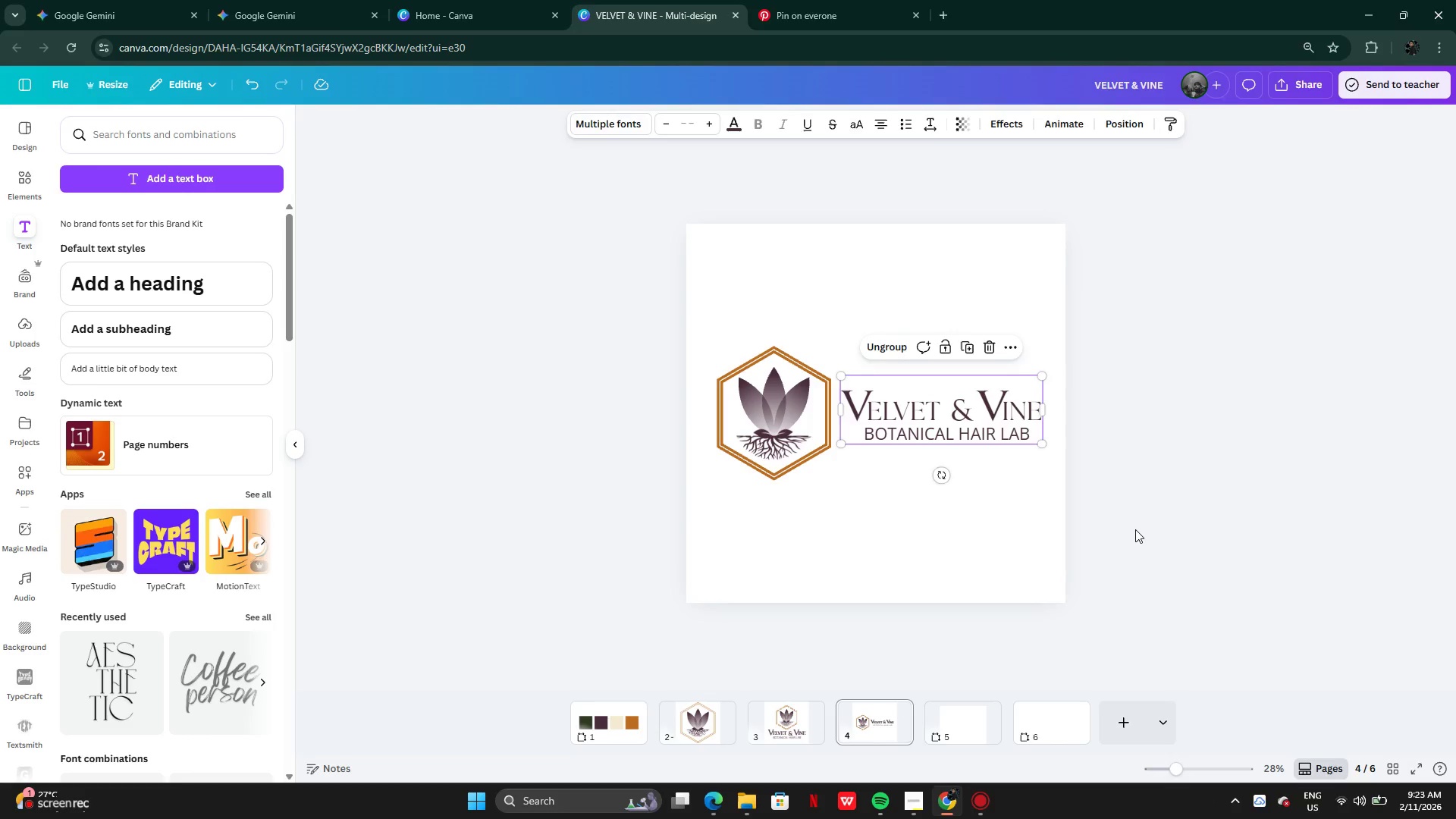 
left_click([1136, 529])
 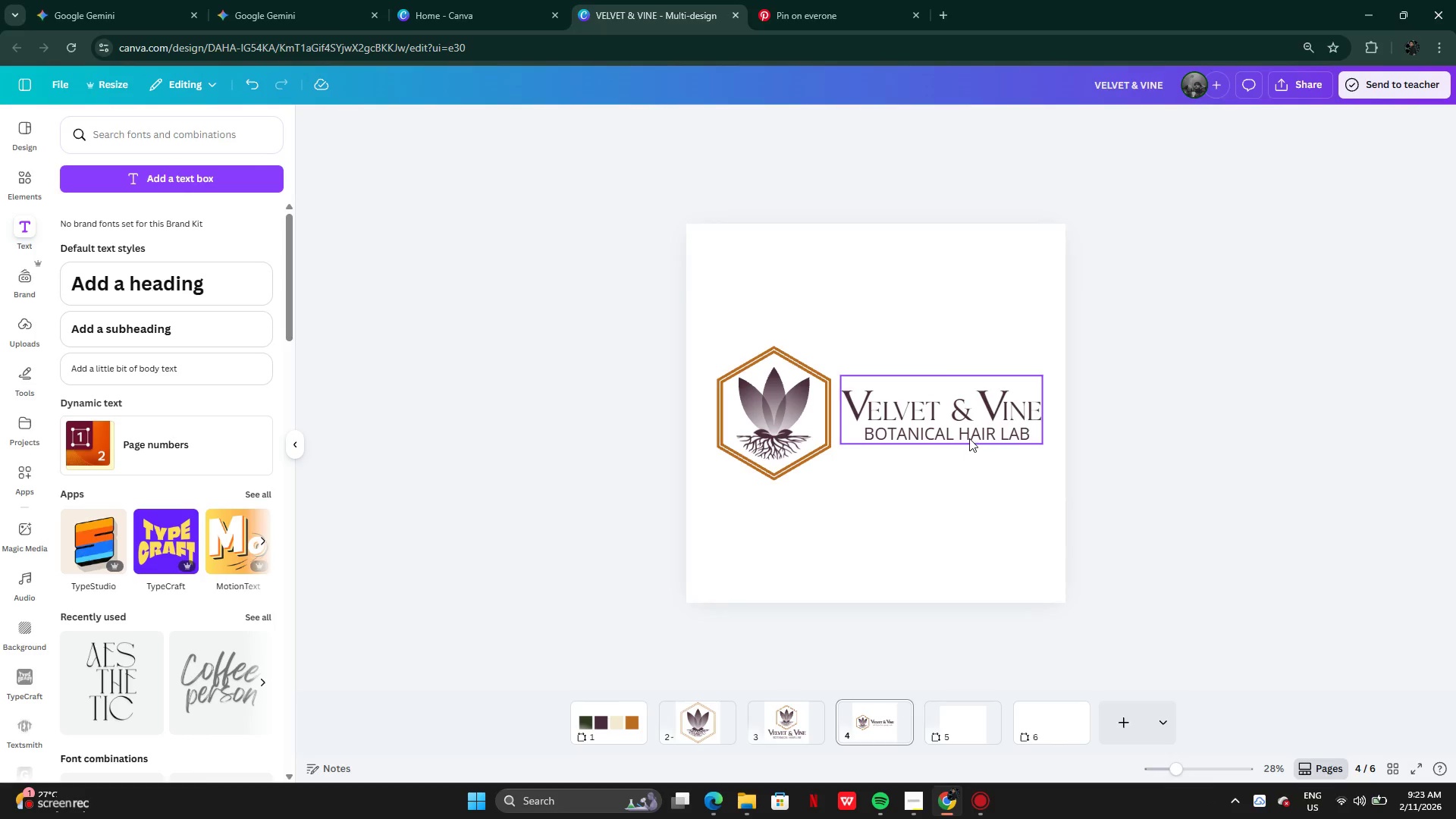 
left_click([969, 438])
 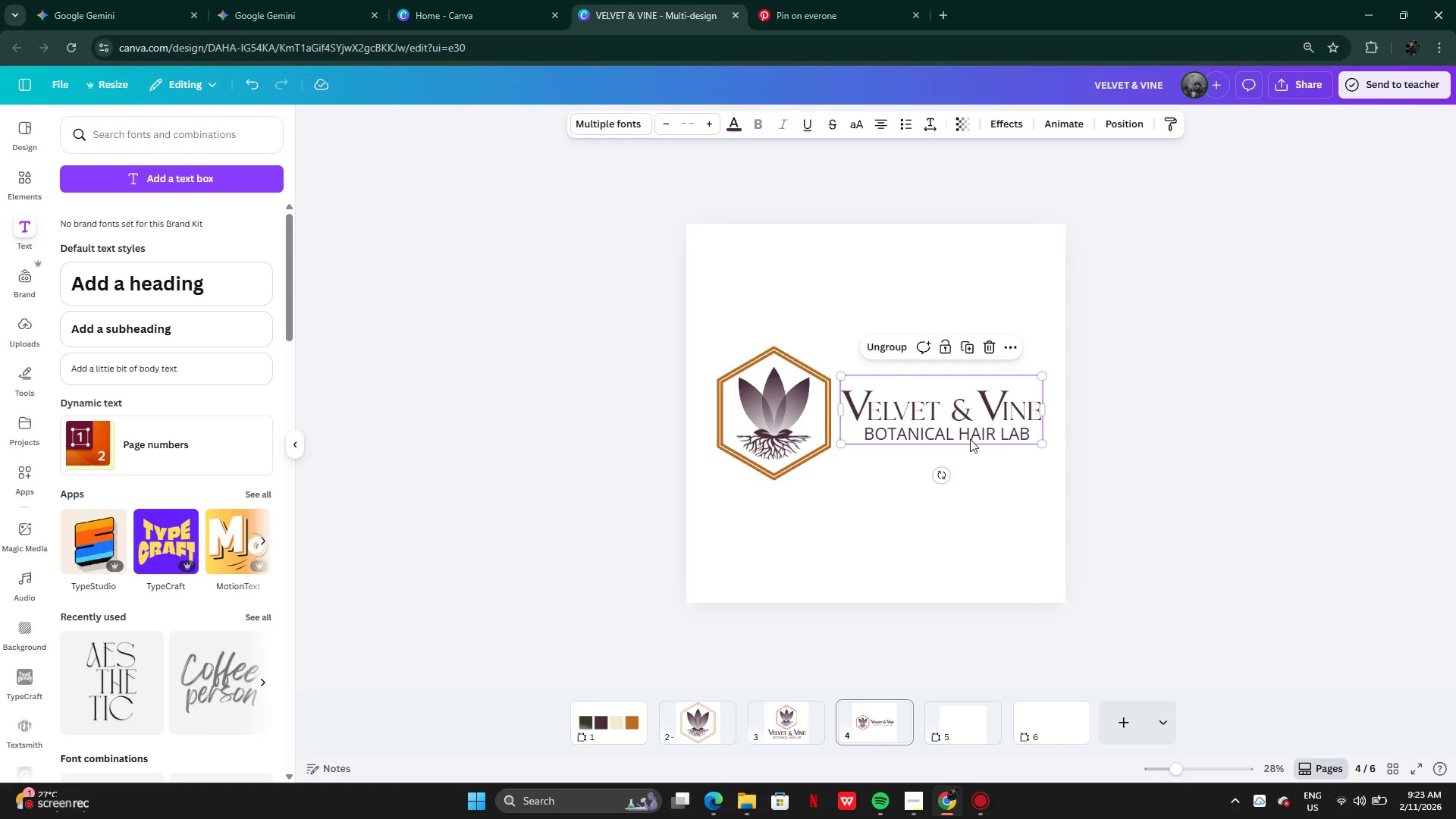 
key(ArrowLeft)
 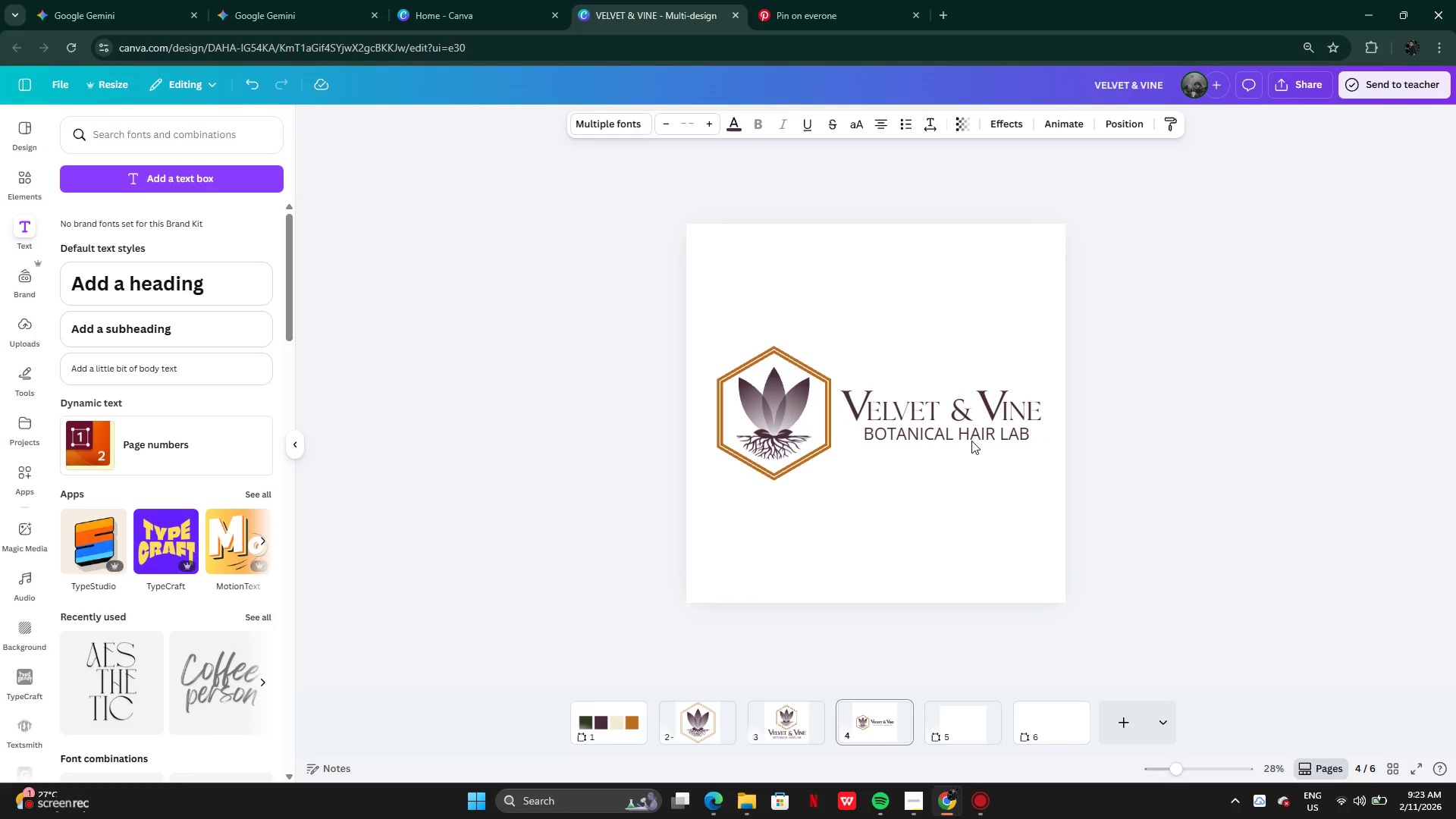 
key(ArrowLeft)
 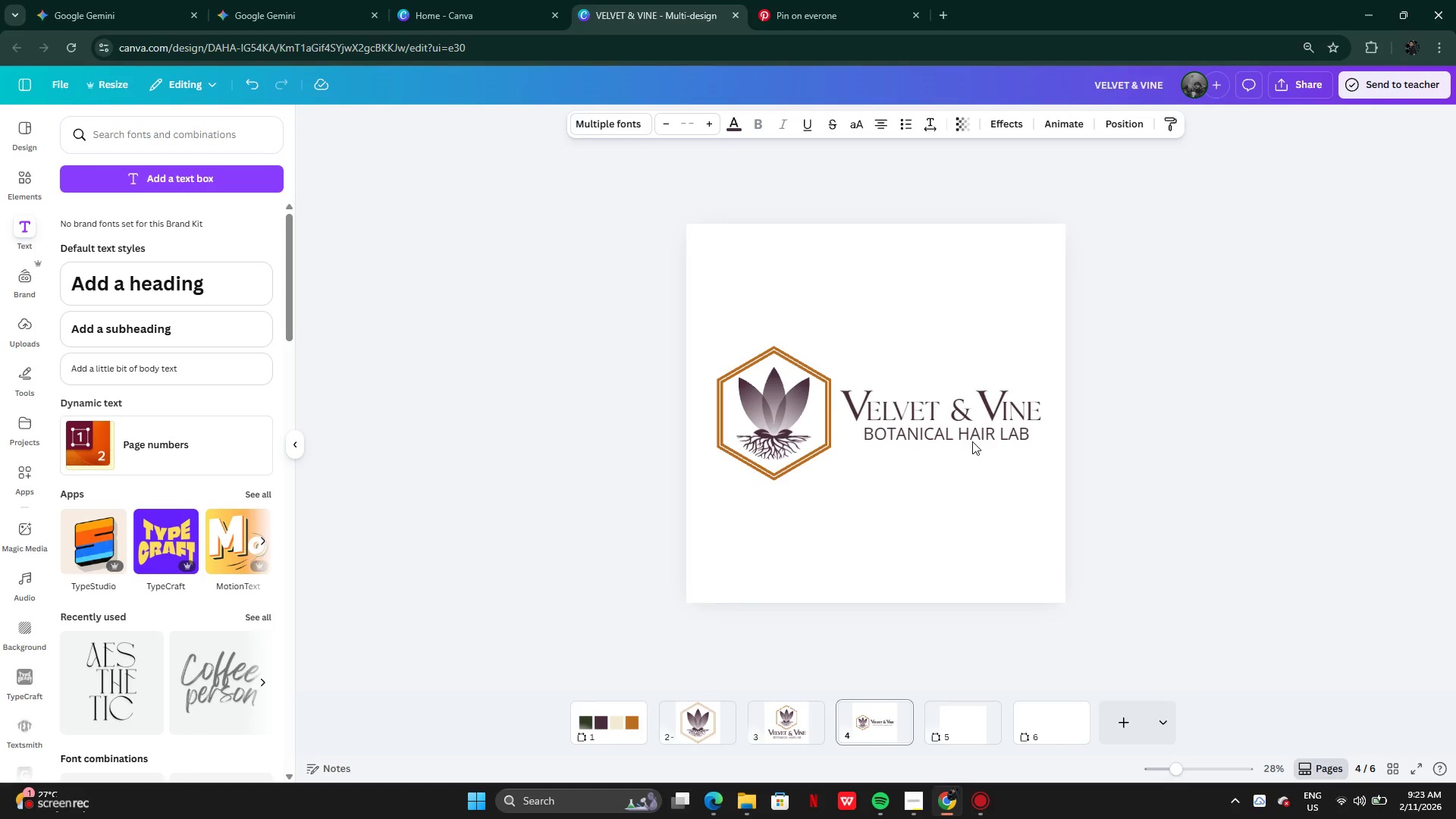 
key(ArrowLeft)
 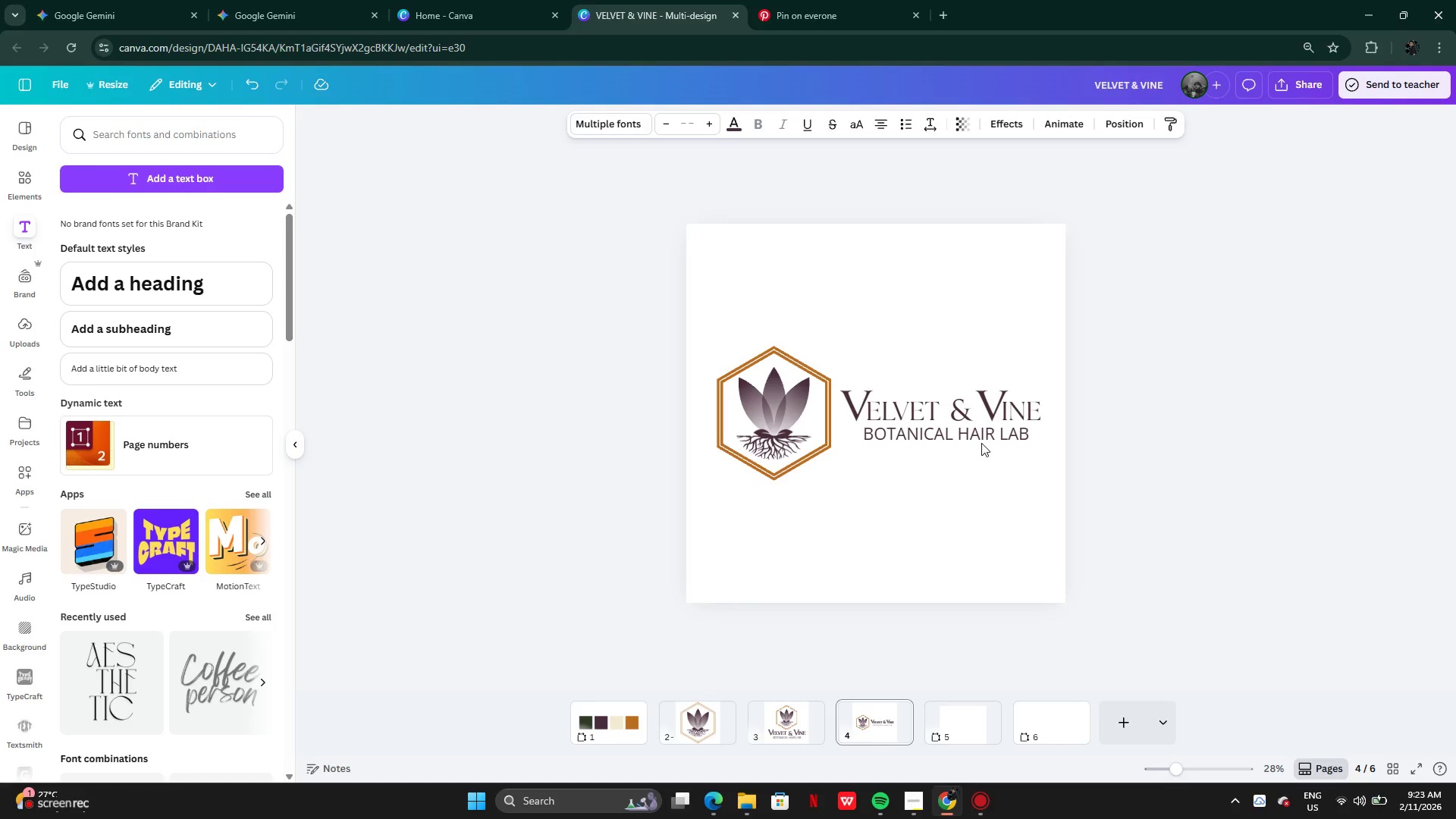 
key(ArrowLeft)
 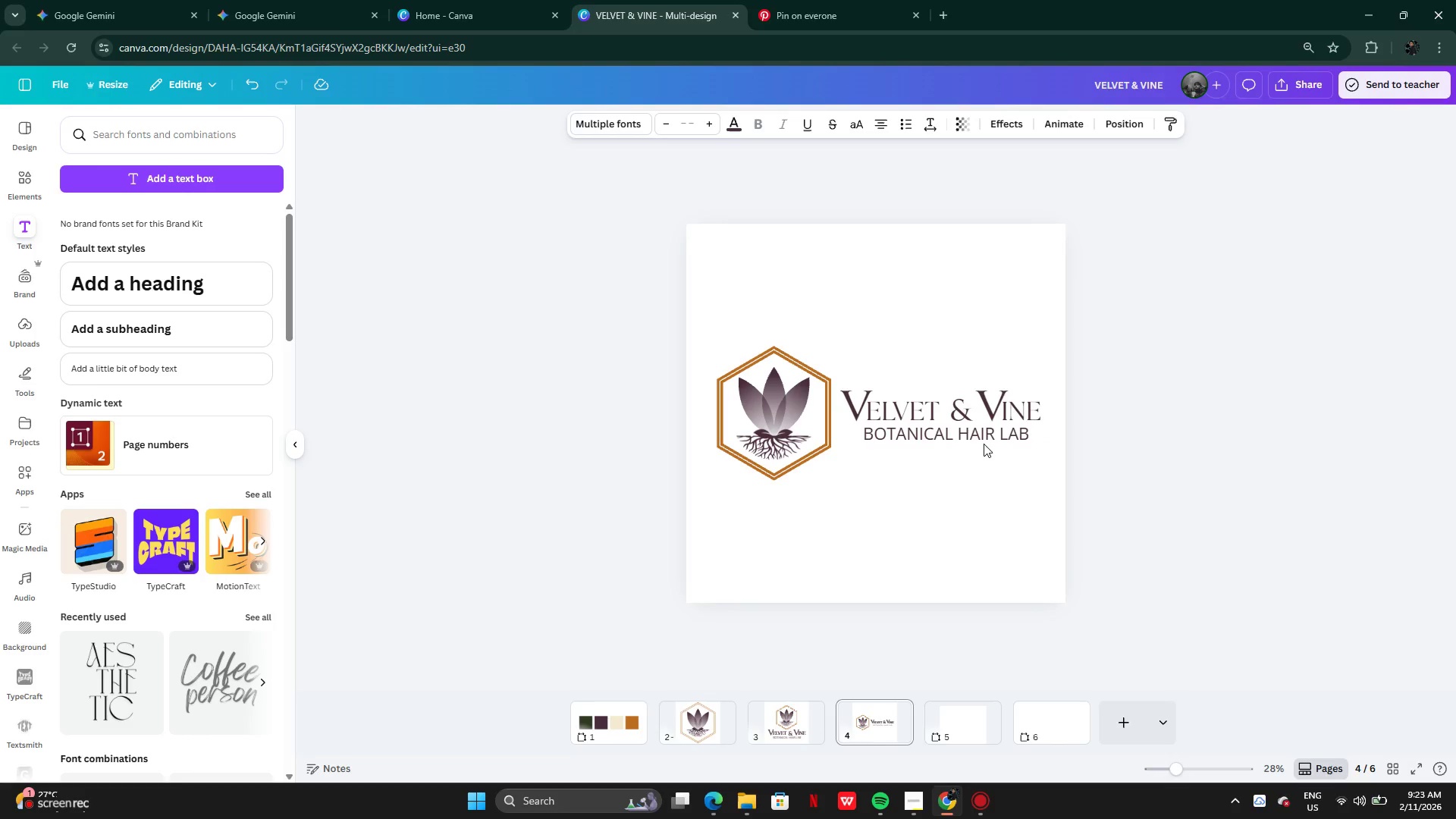 
key(ArrowLeft)
 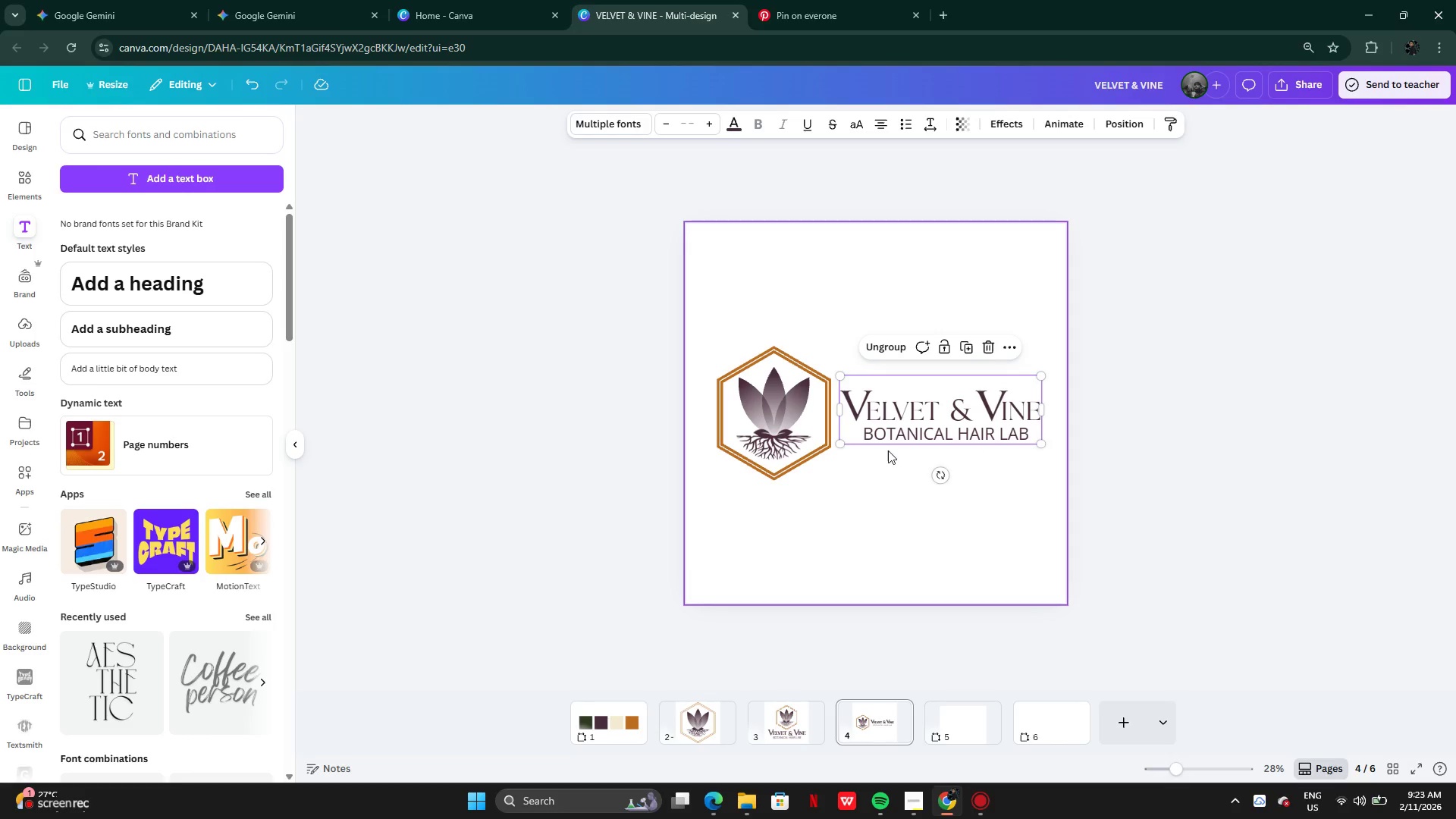 
left_click([783, 439])
 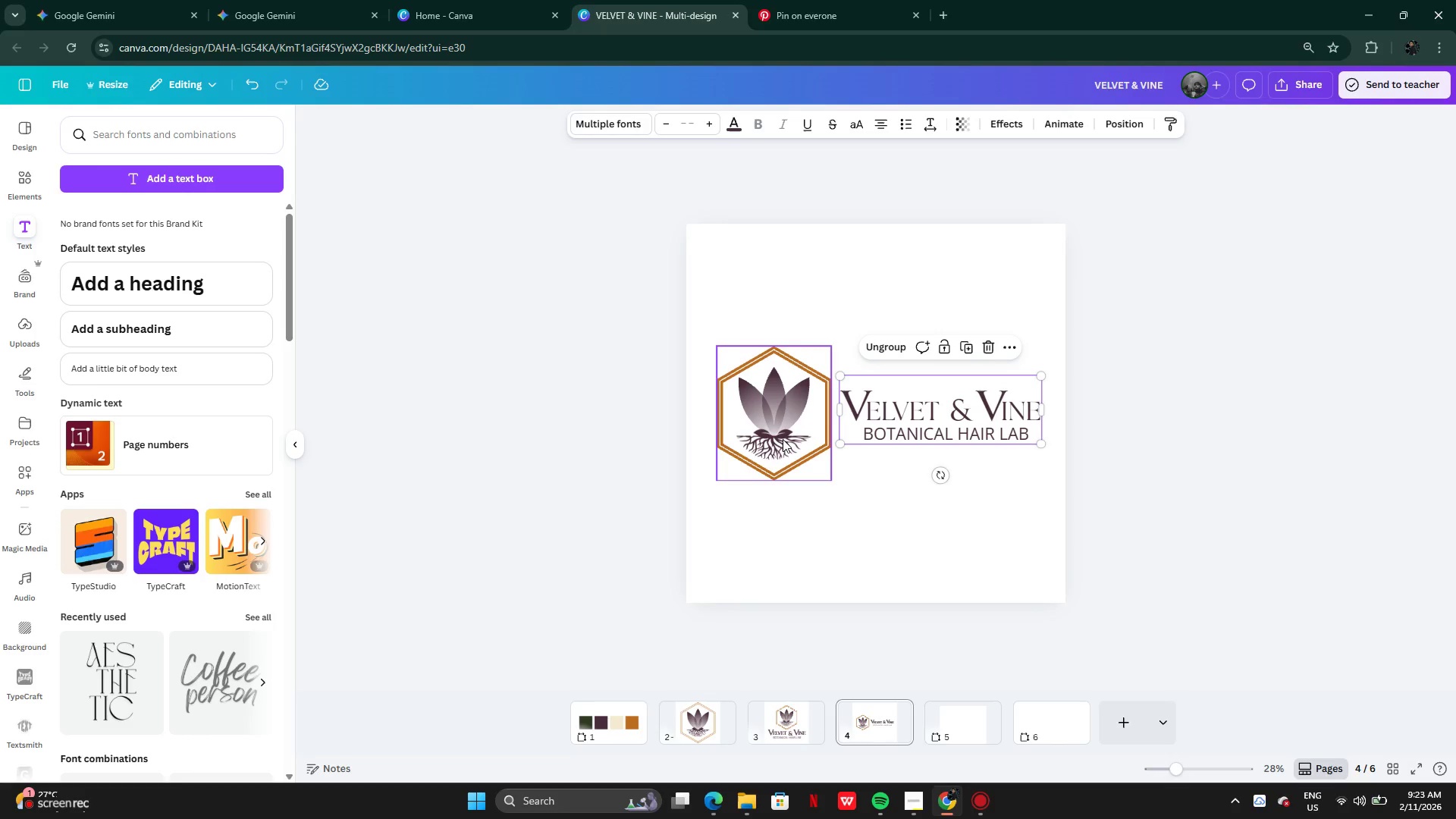 
key(ArrowLeft)
 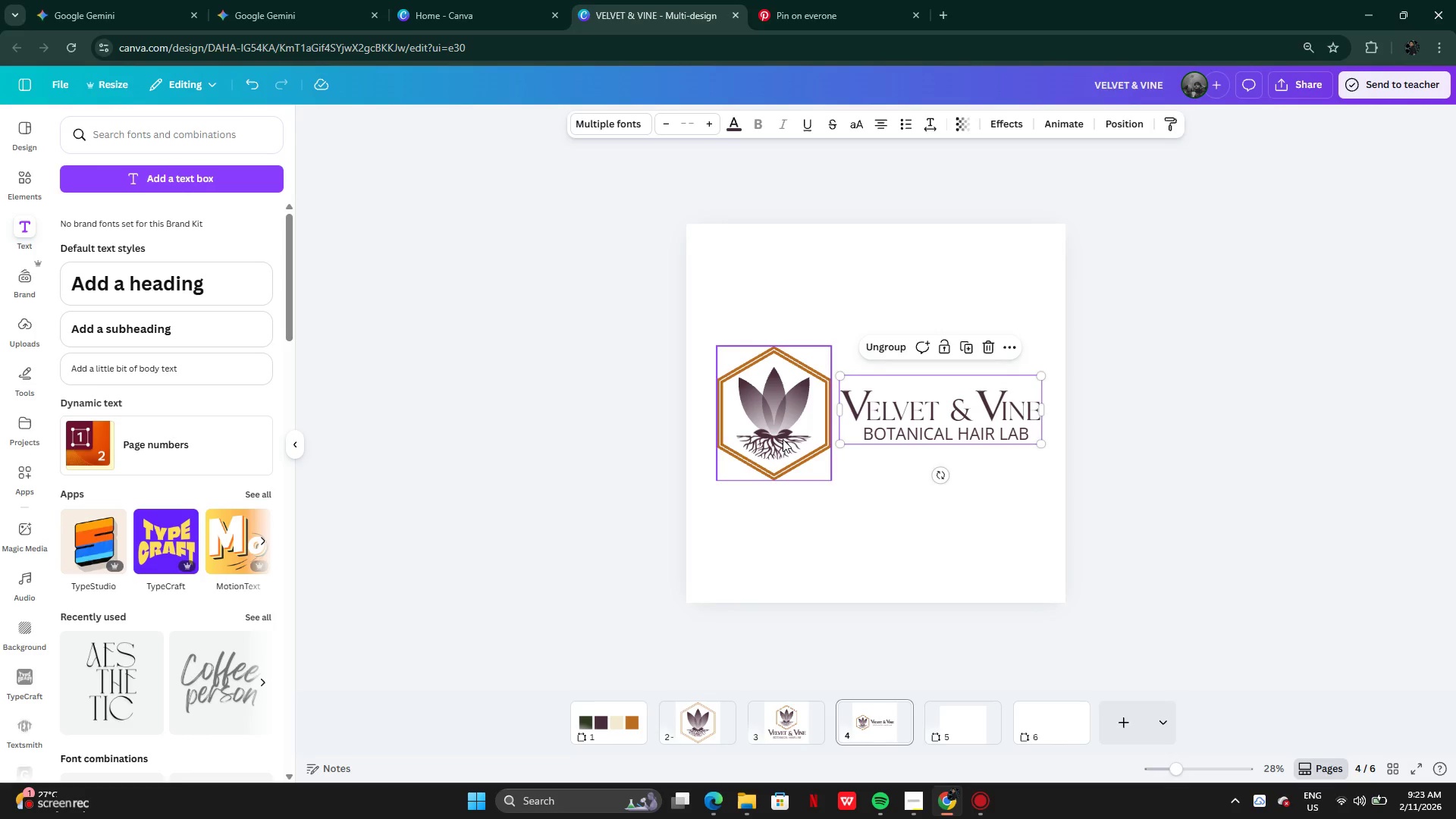 
key(ArrowLeft)
 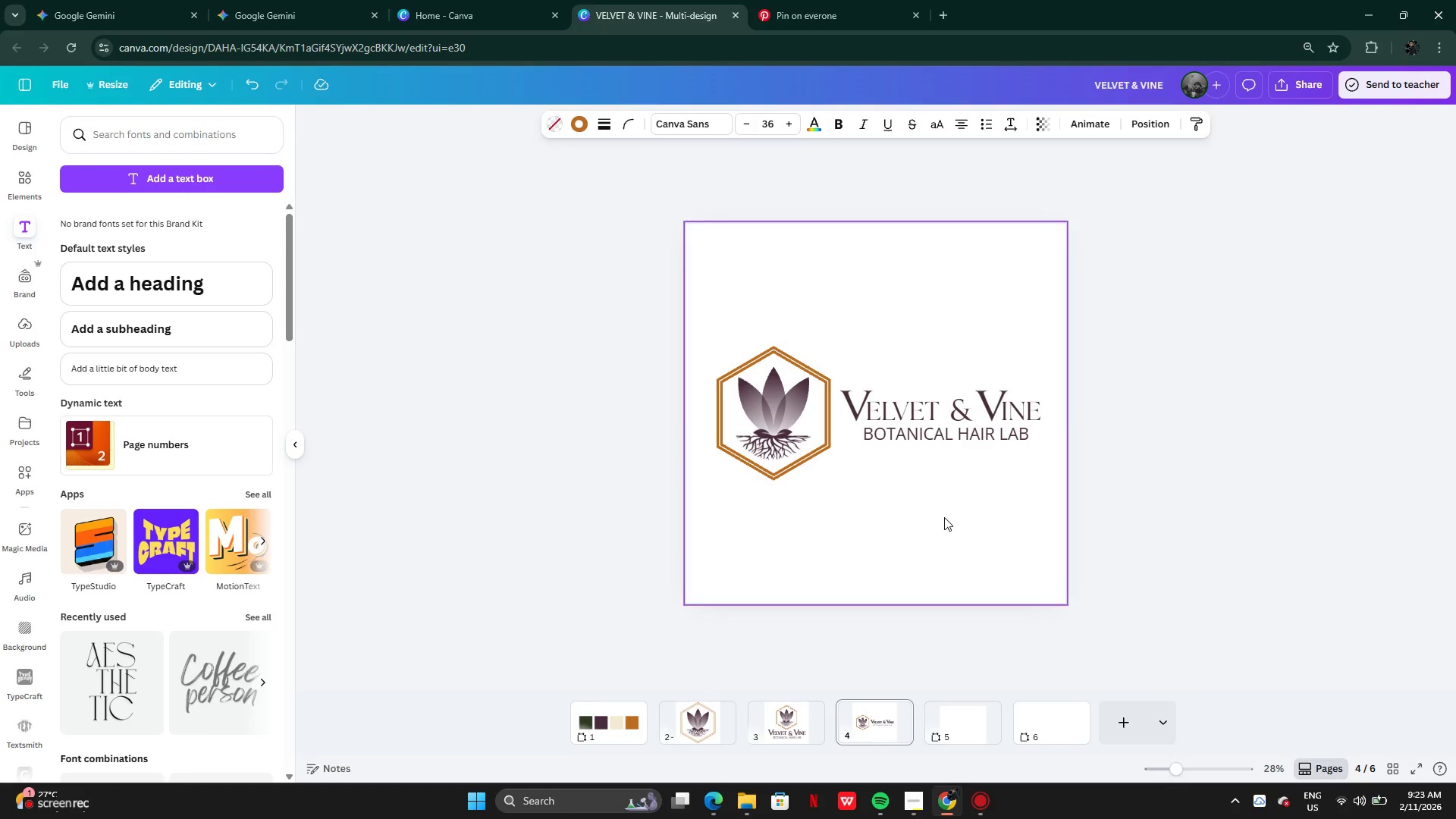 
left_click([944, 517])
 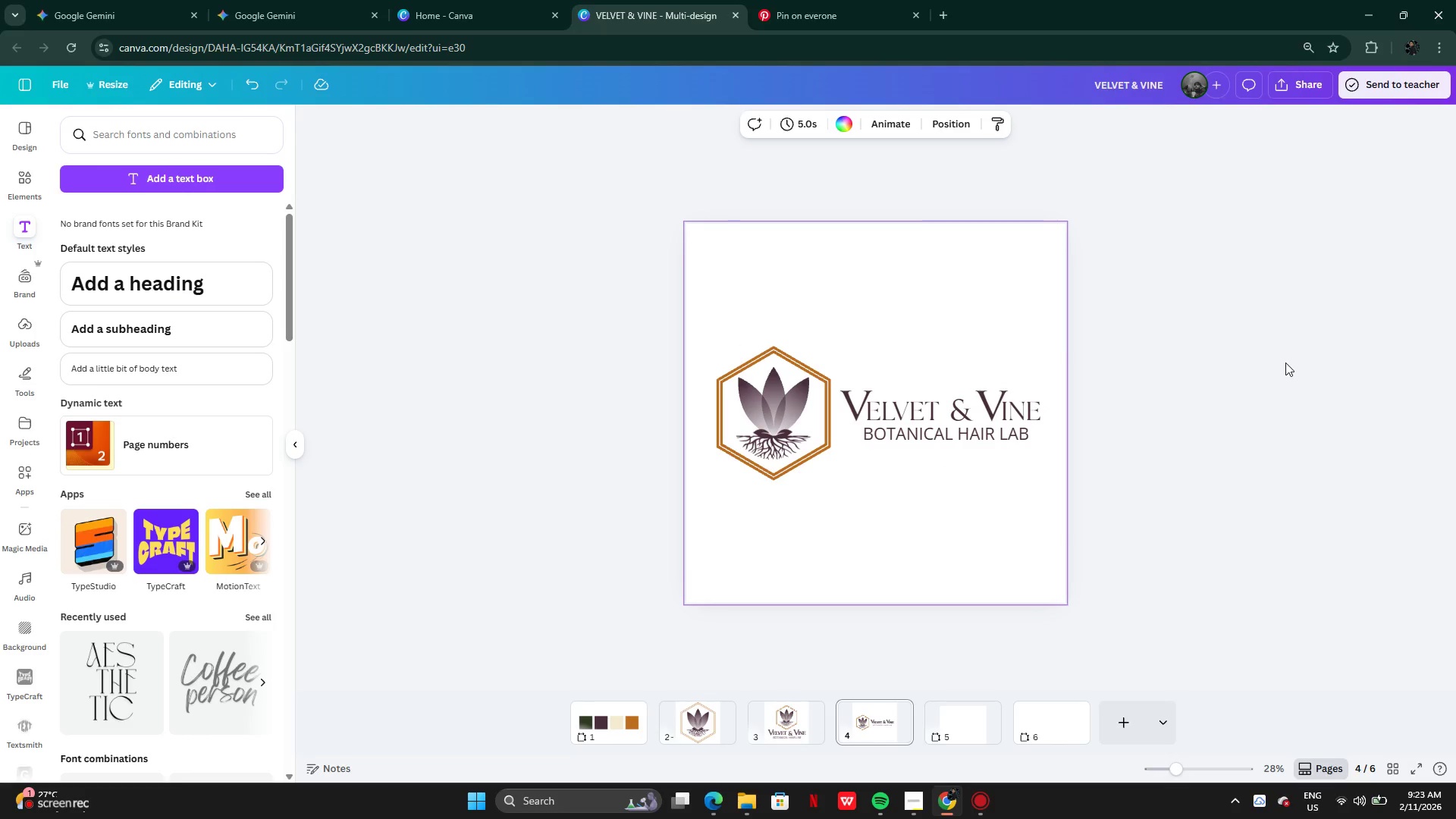 
wait(8.69)
 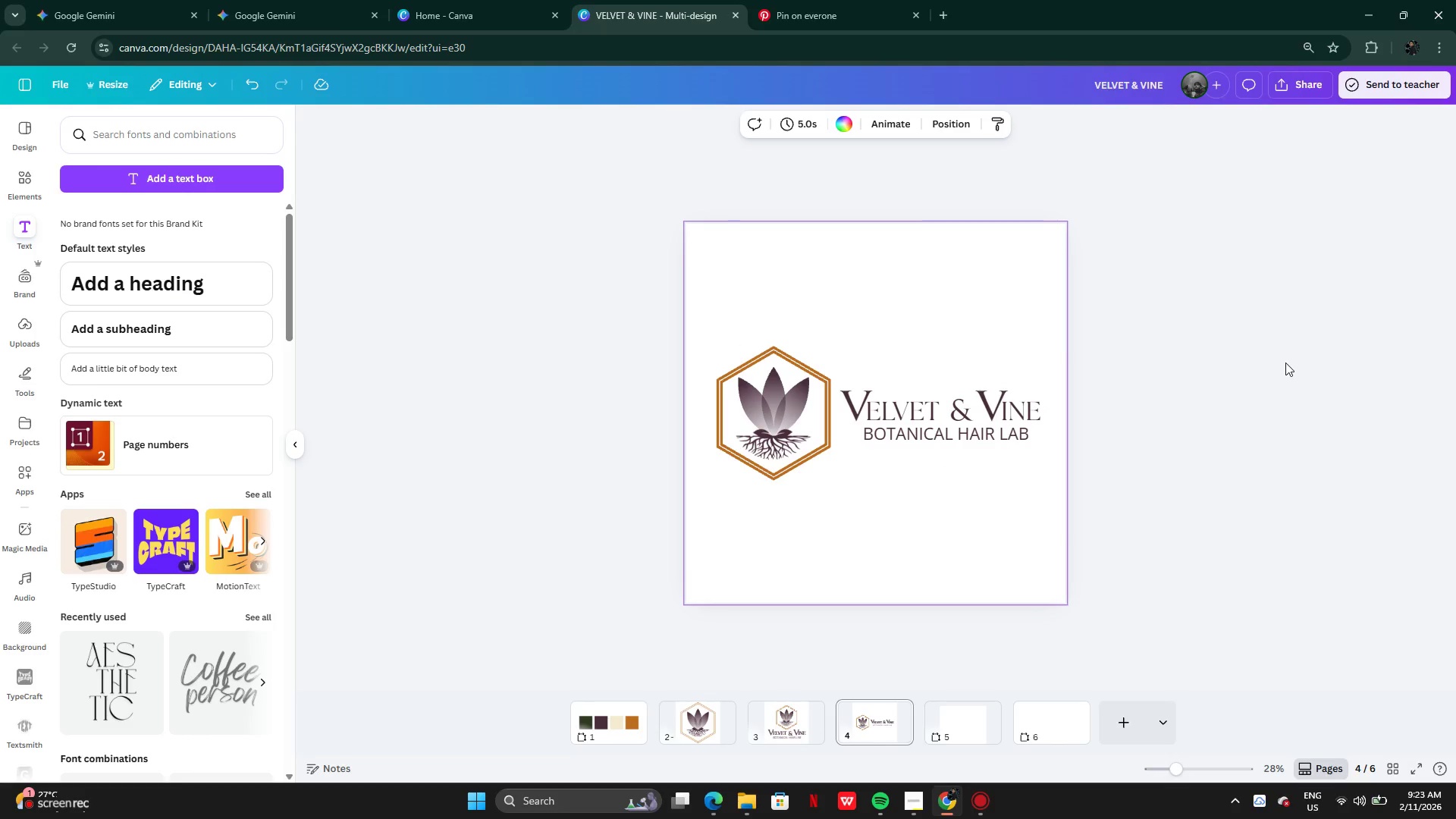 
left_click([34, 177])
 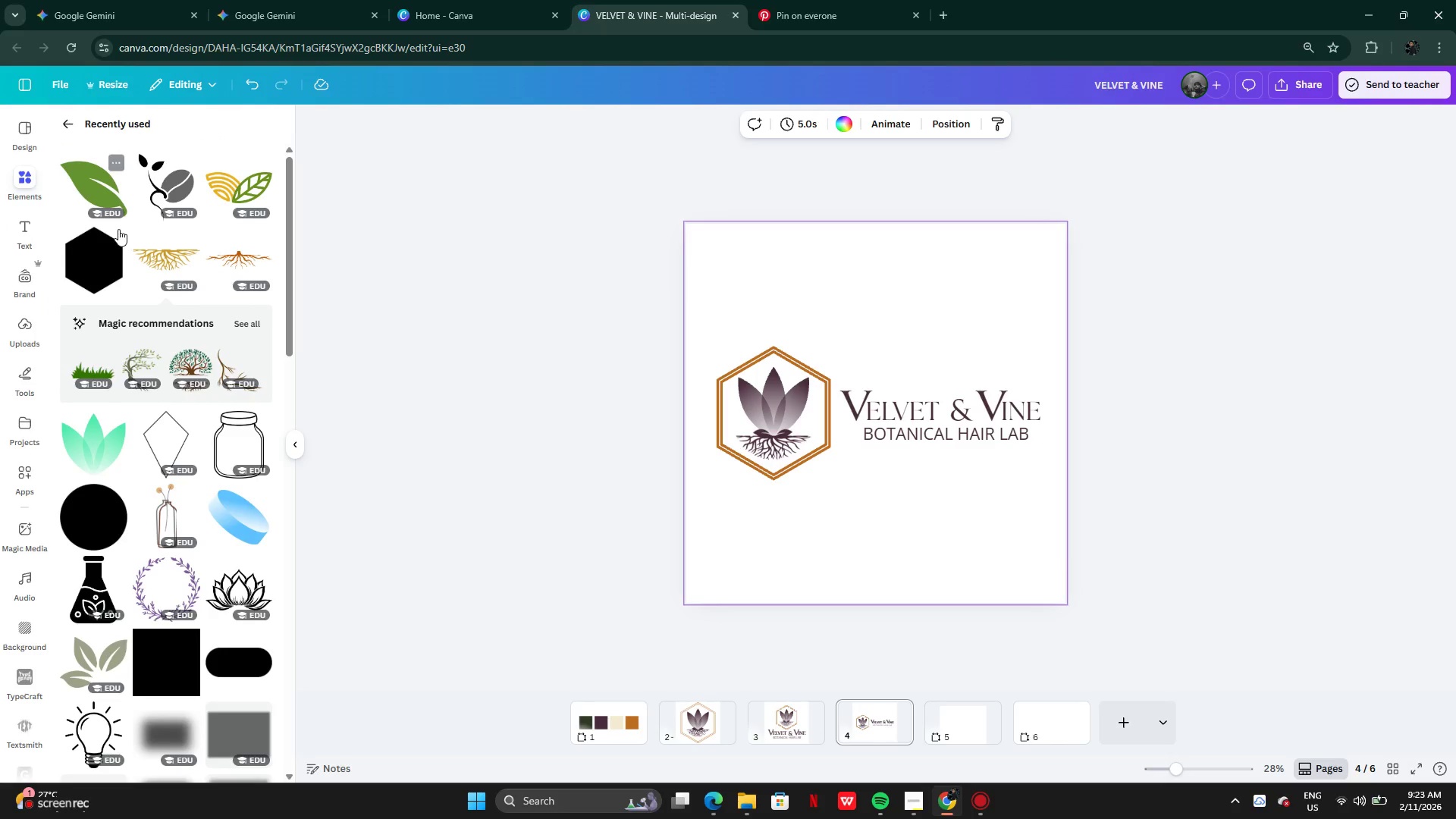 
scroll: coordinate [188, 399], scroll_direction: down, amount: 16.0
 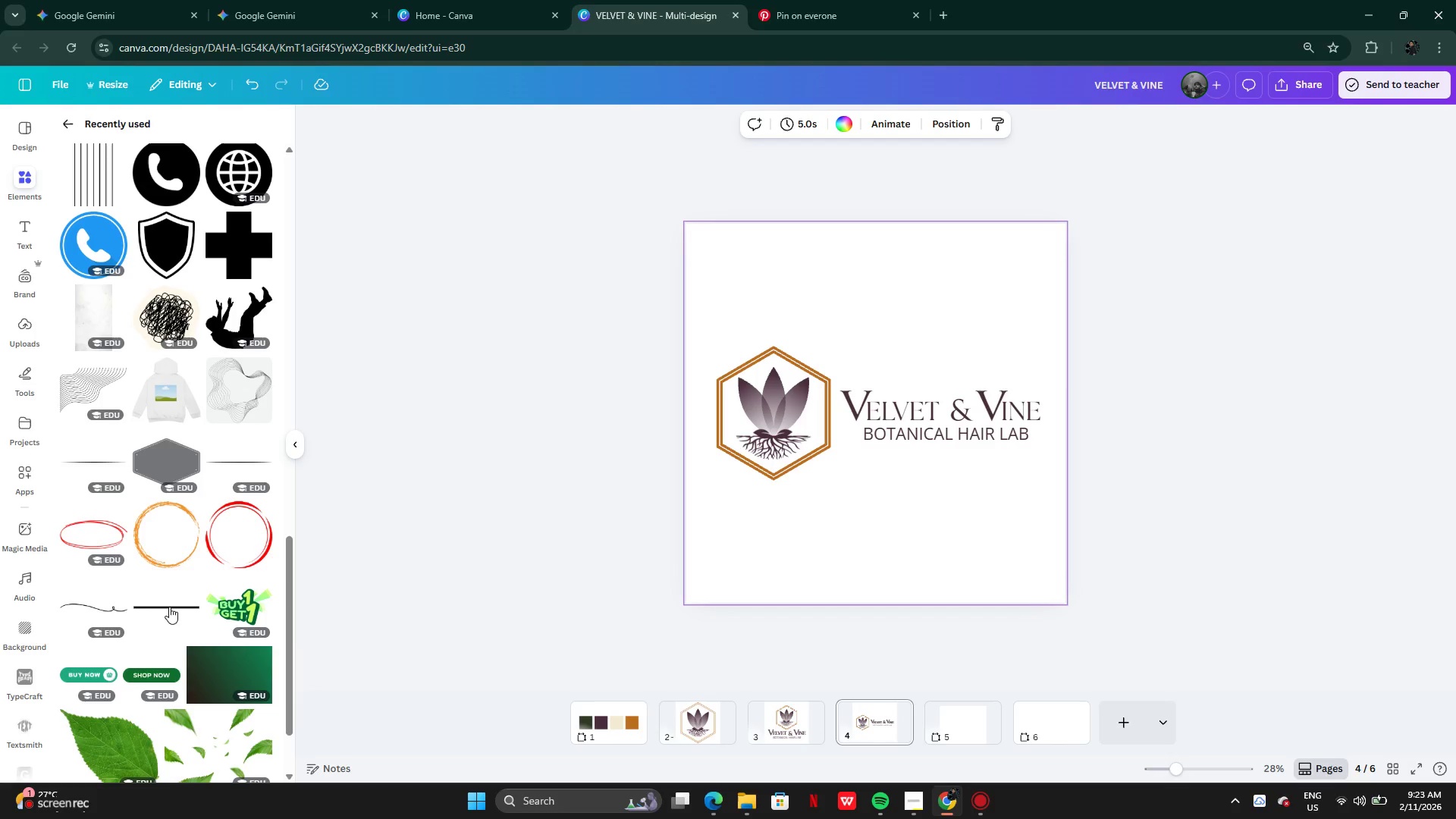 
left_click([97, 606])
 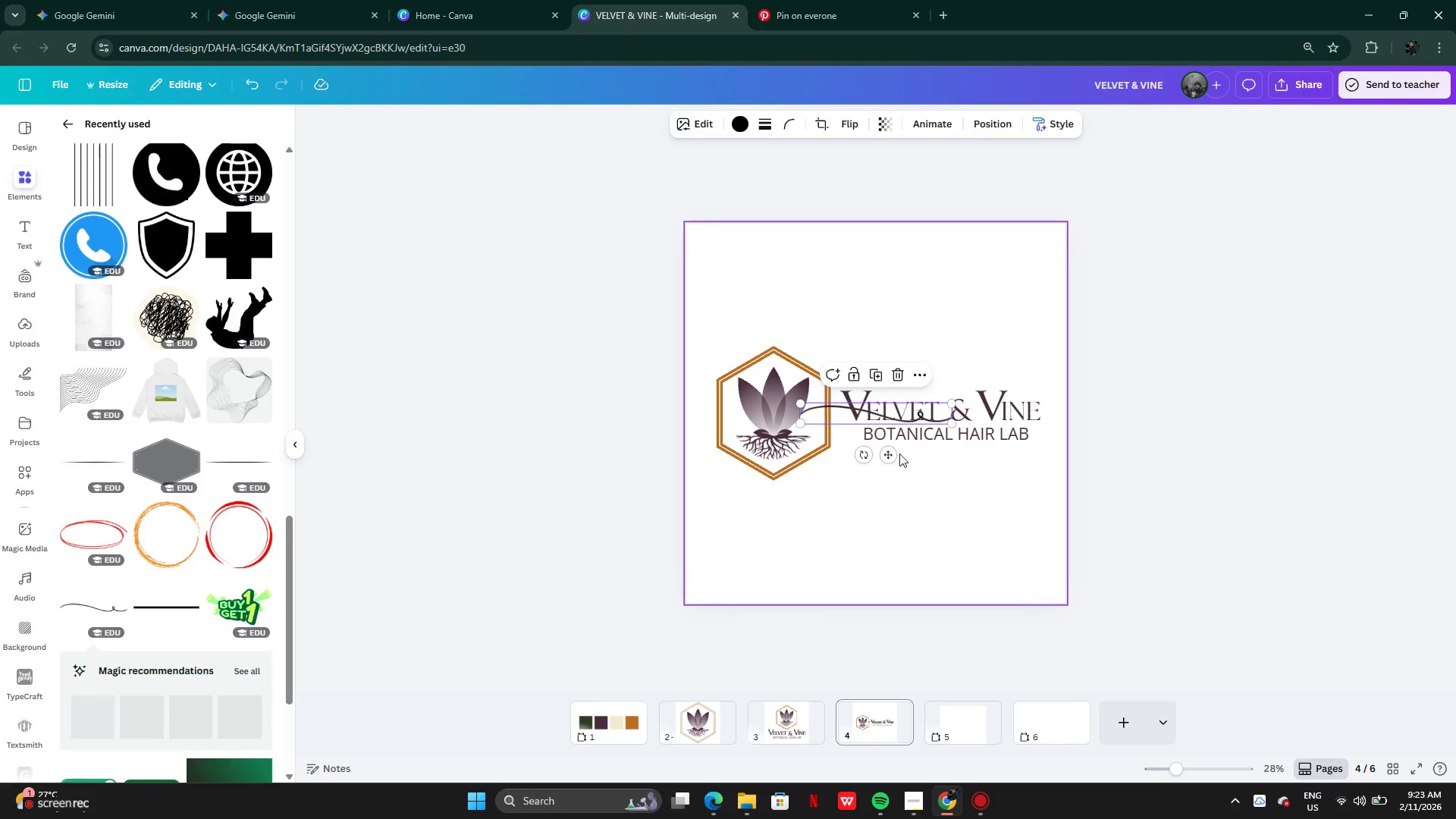 
left_click_drag(start_coordinate=[889, 452], to_coordinate=[912, 490])
 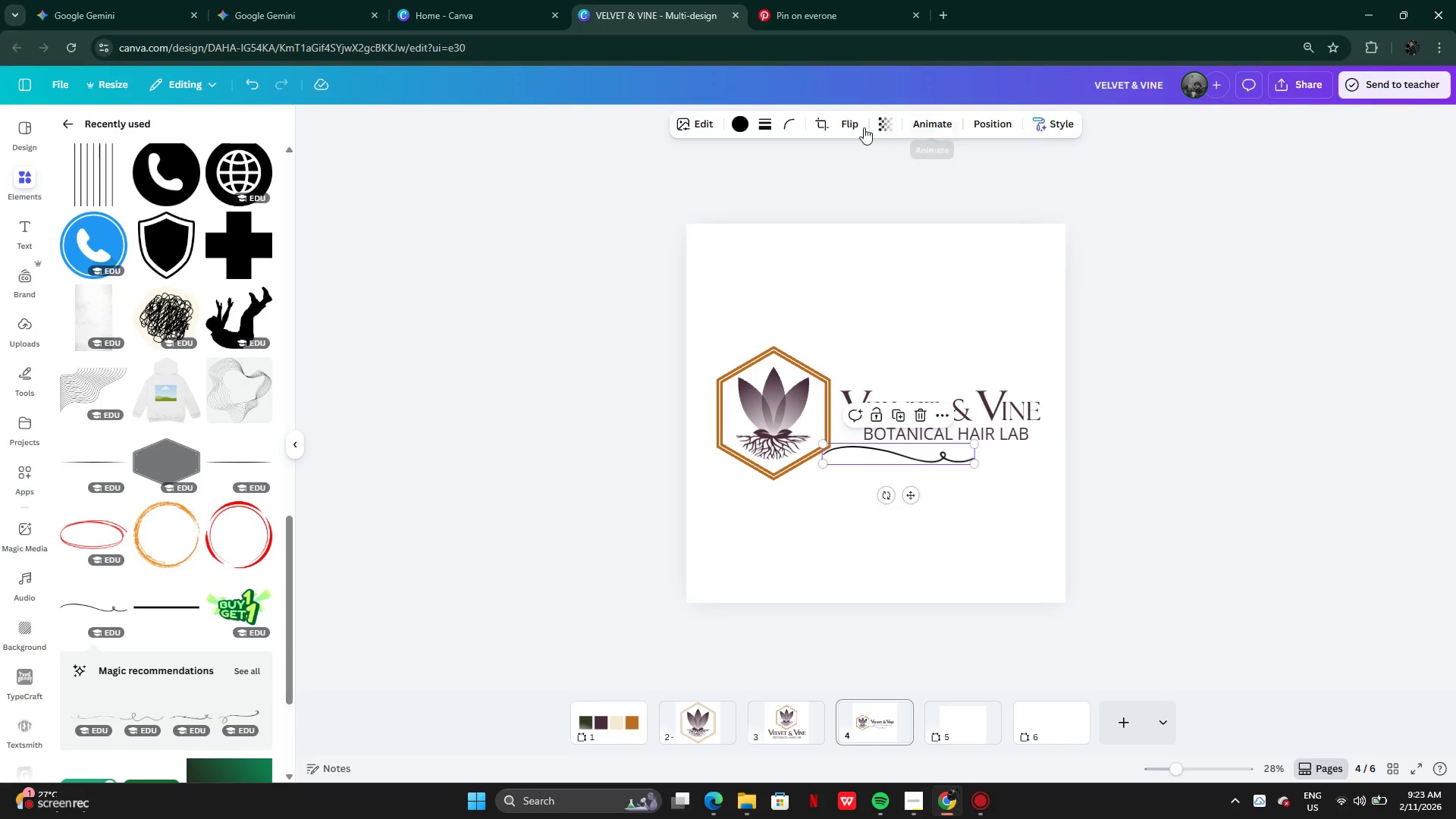 
left_click([846, 128])
 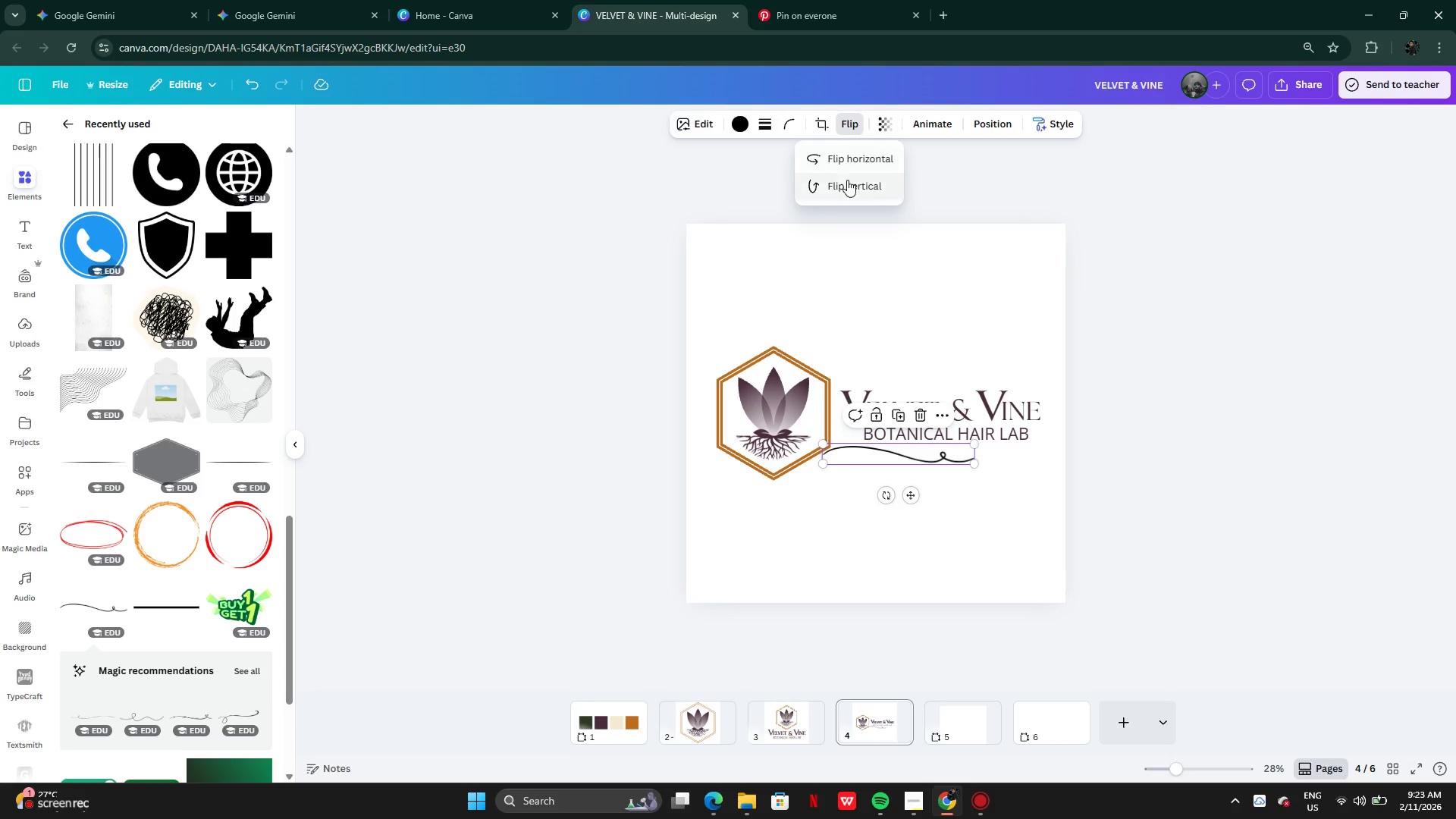 
left_click([855, 149])
 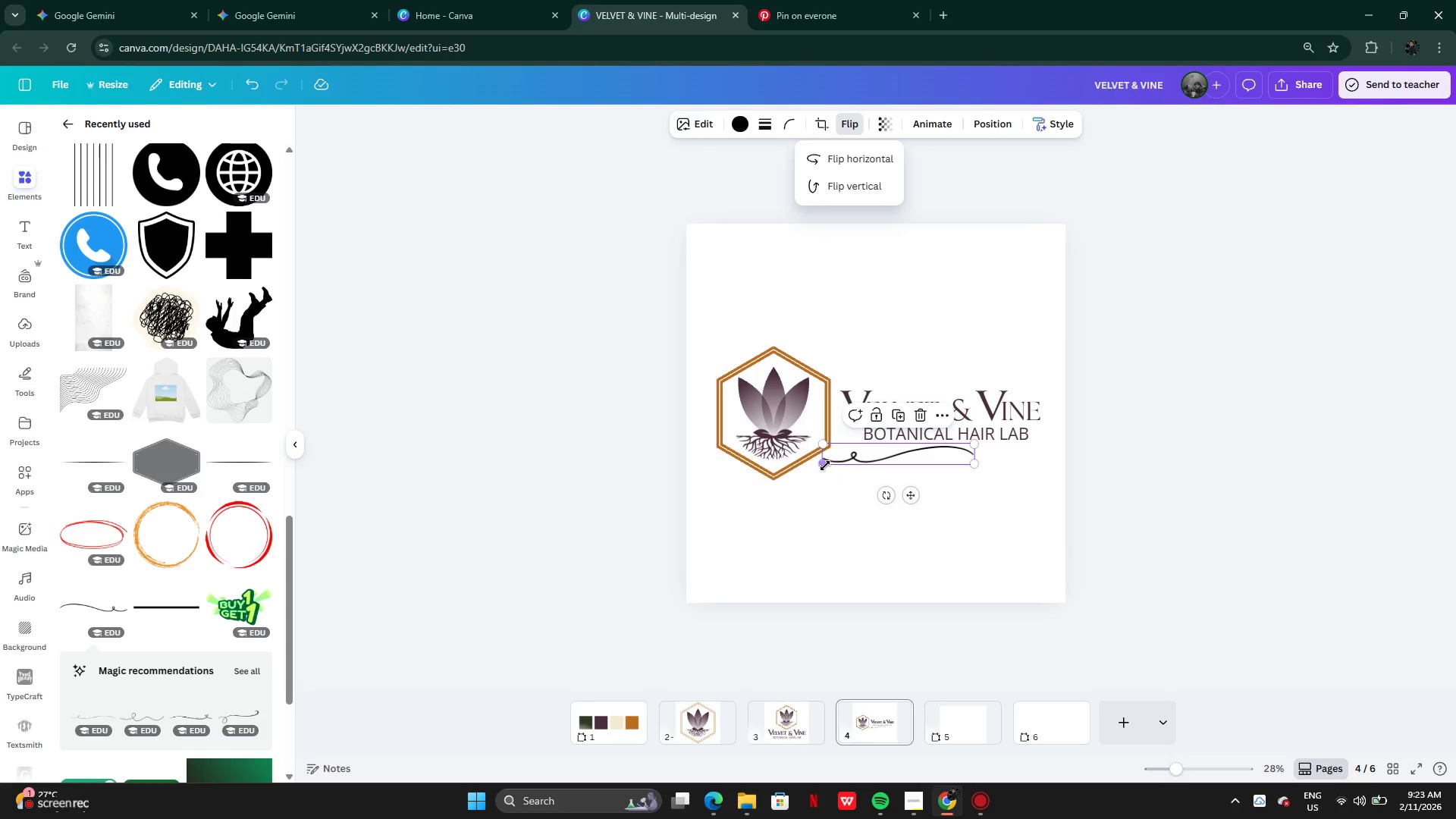 
left_click_drag(start_coordinate=[824, 465], to_coordinate=[754, 468])
 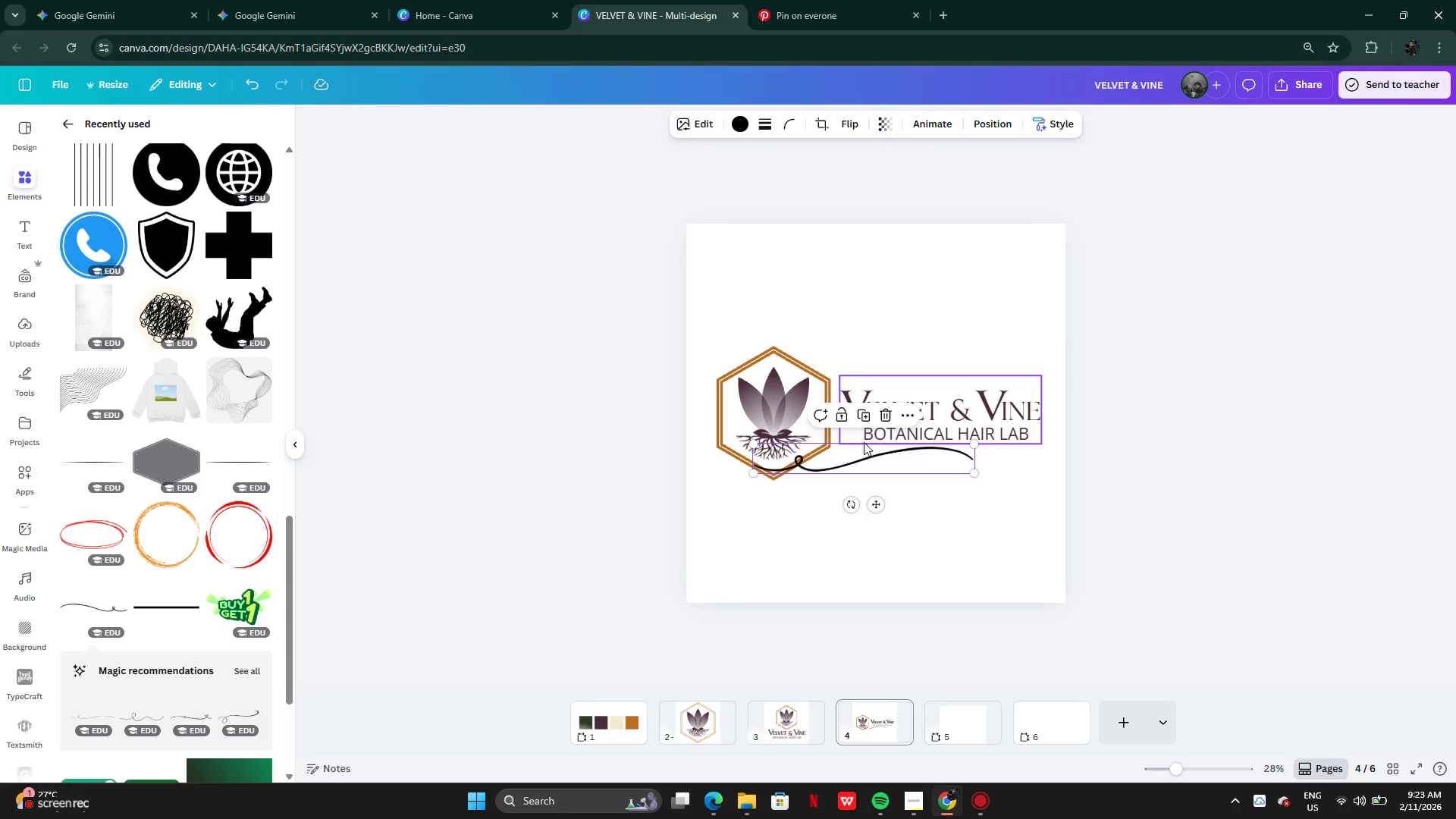 
left_click_drag(start_coordinate=[863, 442], to_coordinate=[861, 430])
 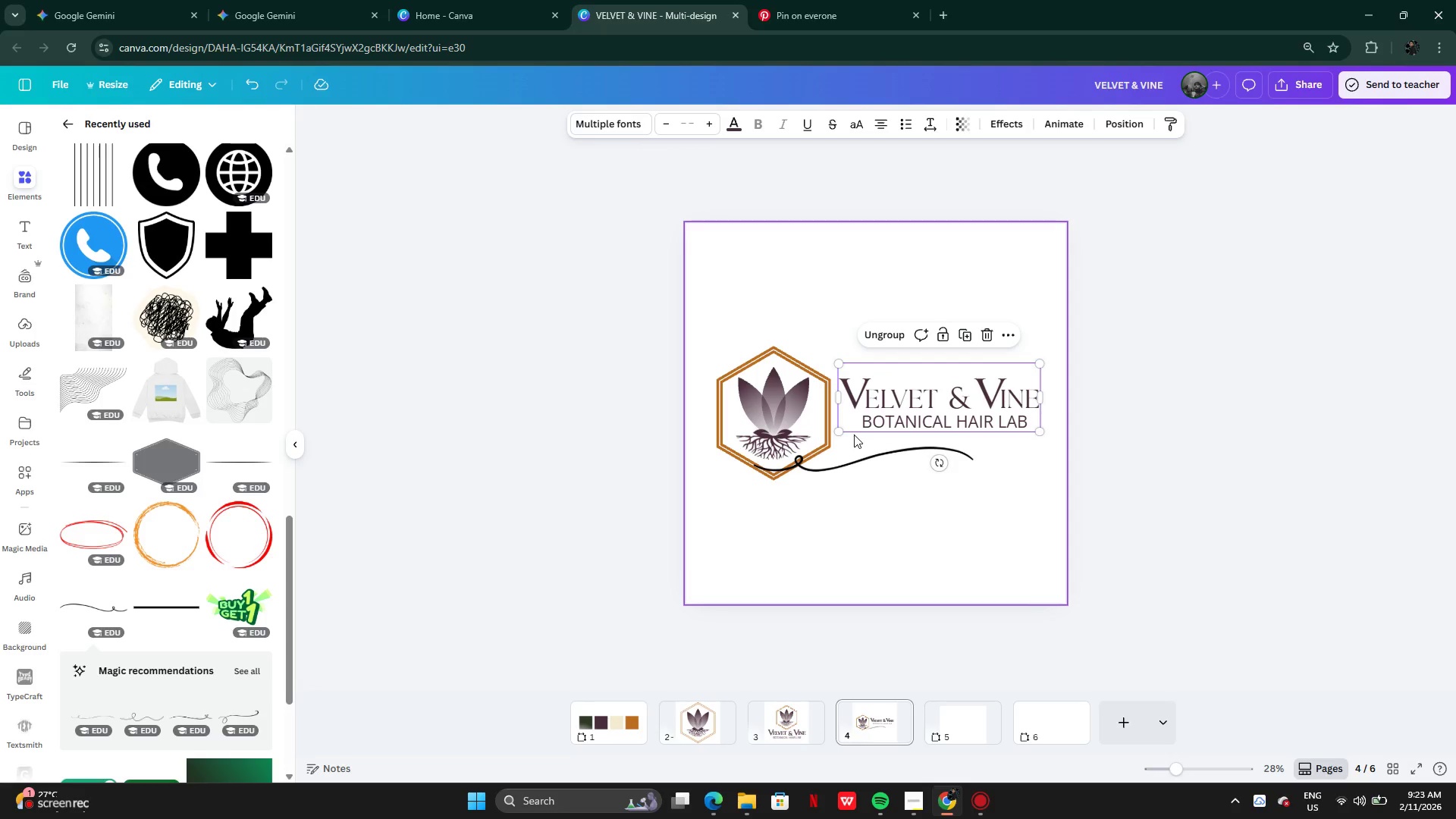 
key(Control+Z)
 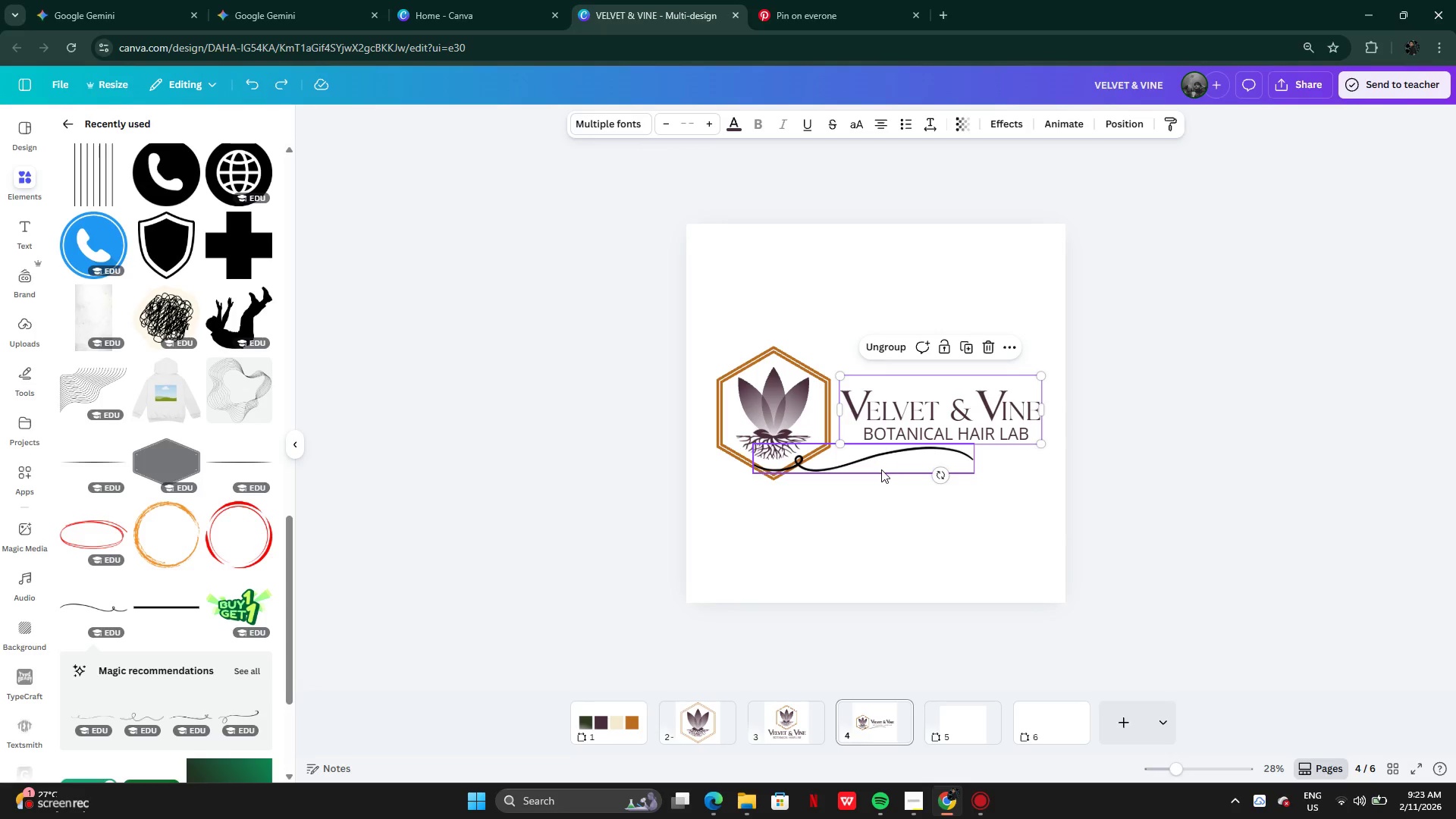 
left_click([881, 469])
 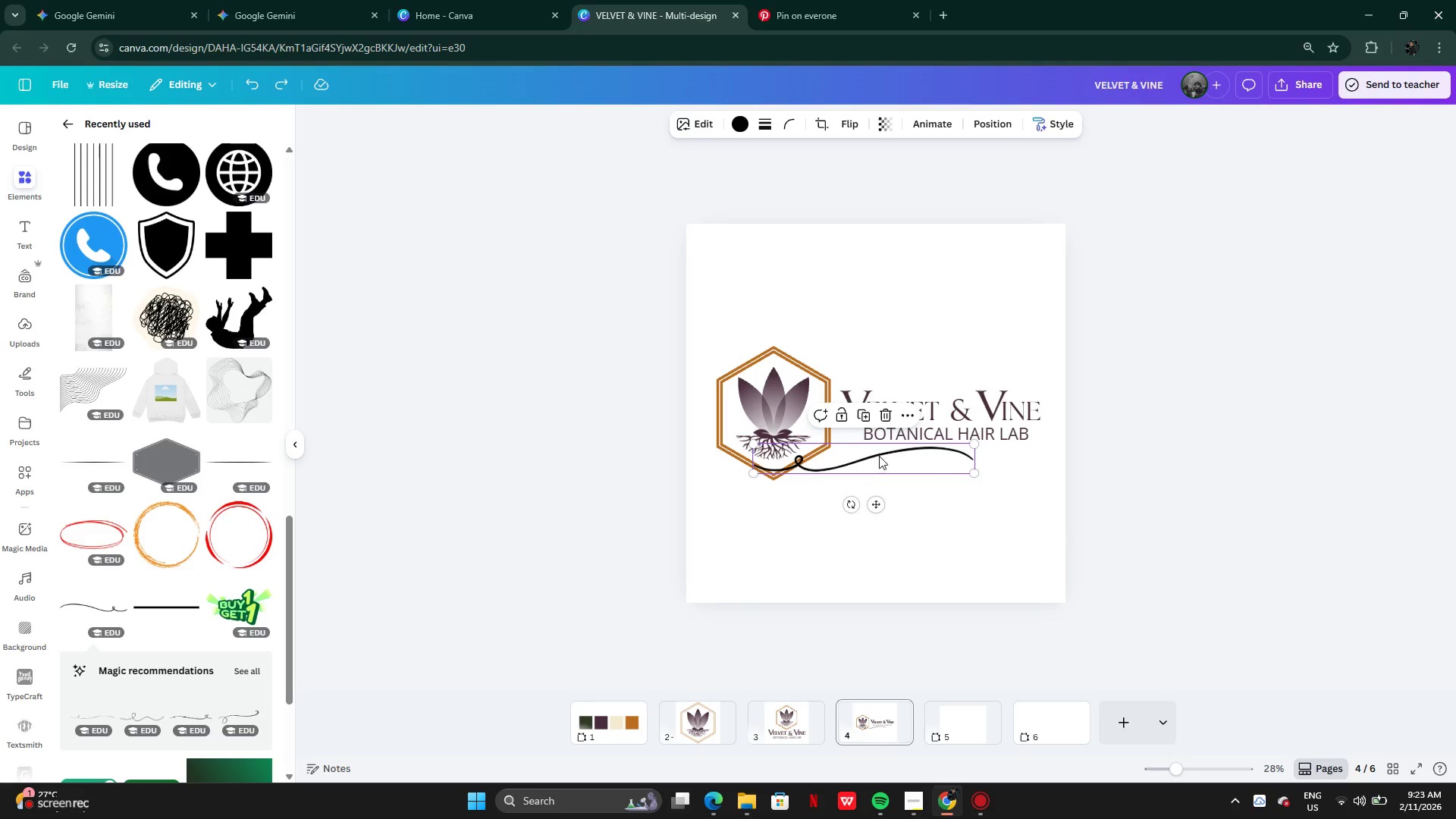 
left_click_drag(start_coordinate=[879, 456], to_coordinate=[963, 365])
 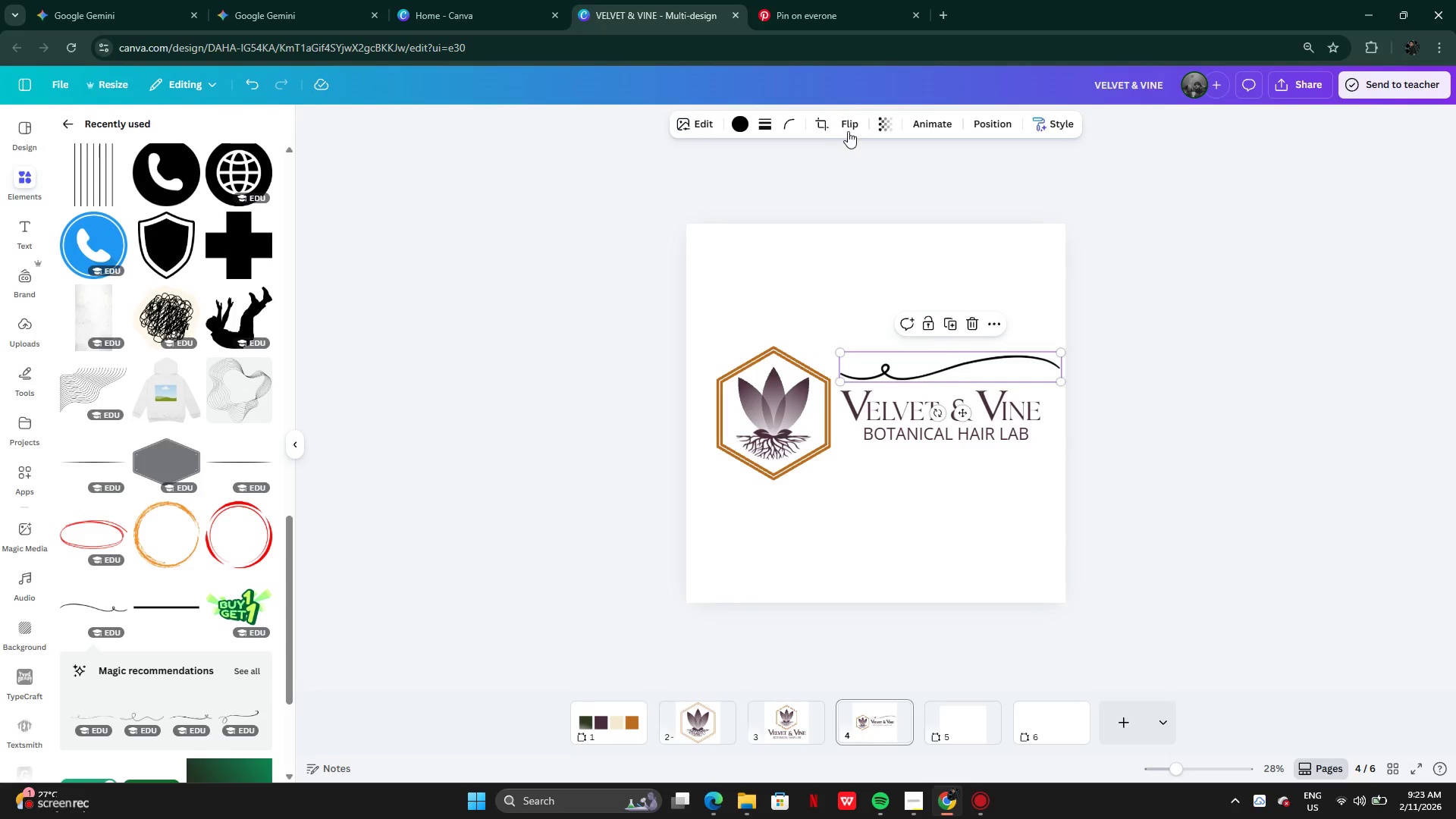 
left_click([849, 126])
 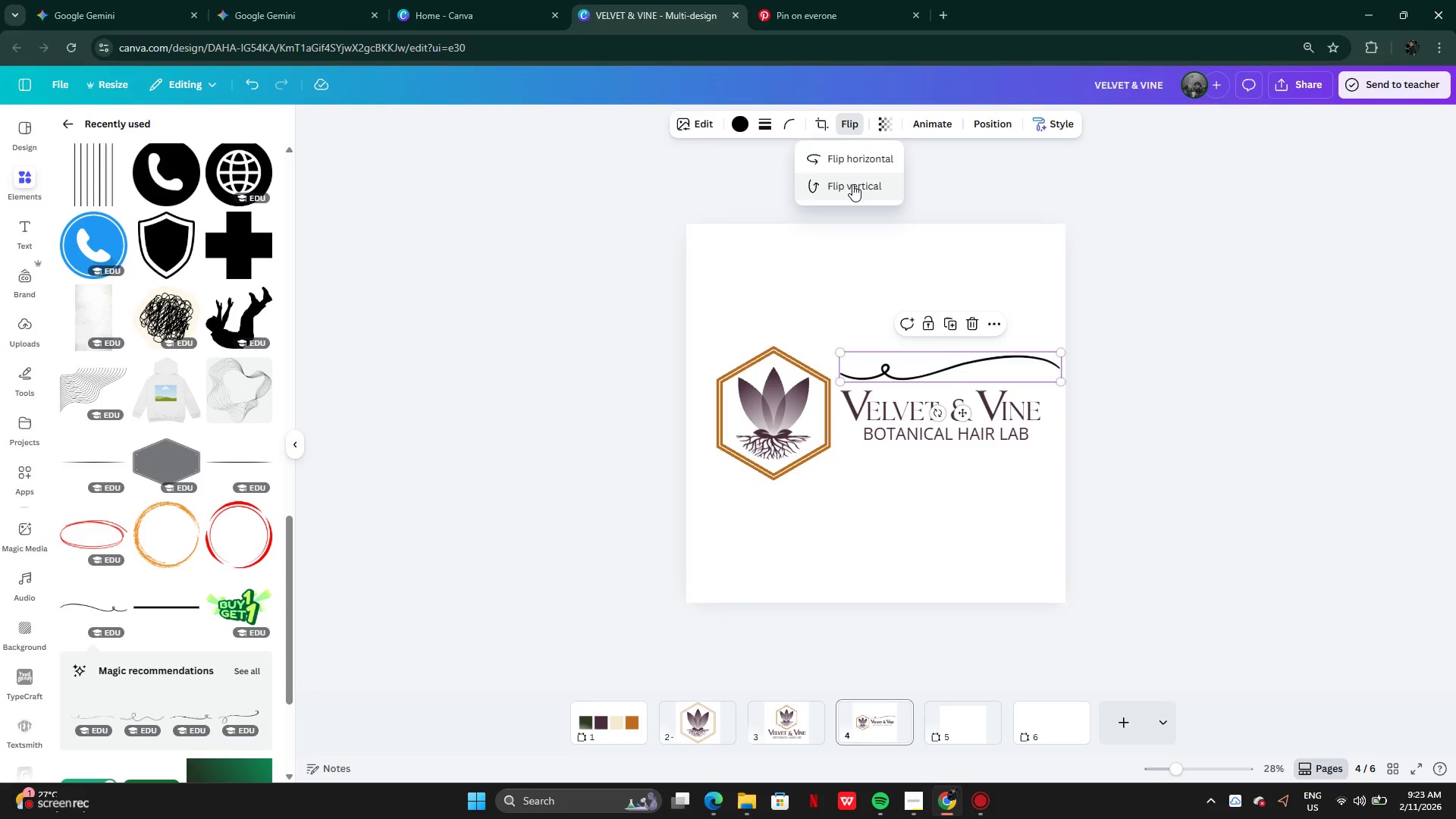 
left_click([852, 184])
 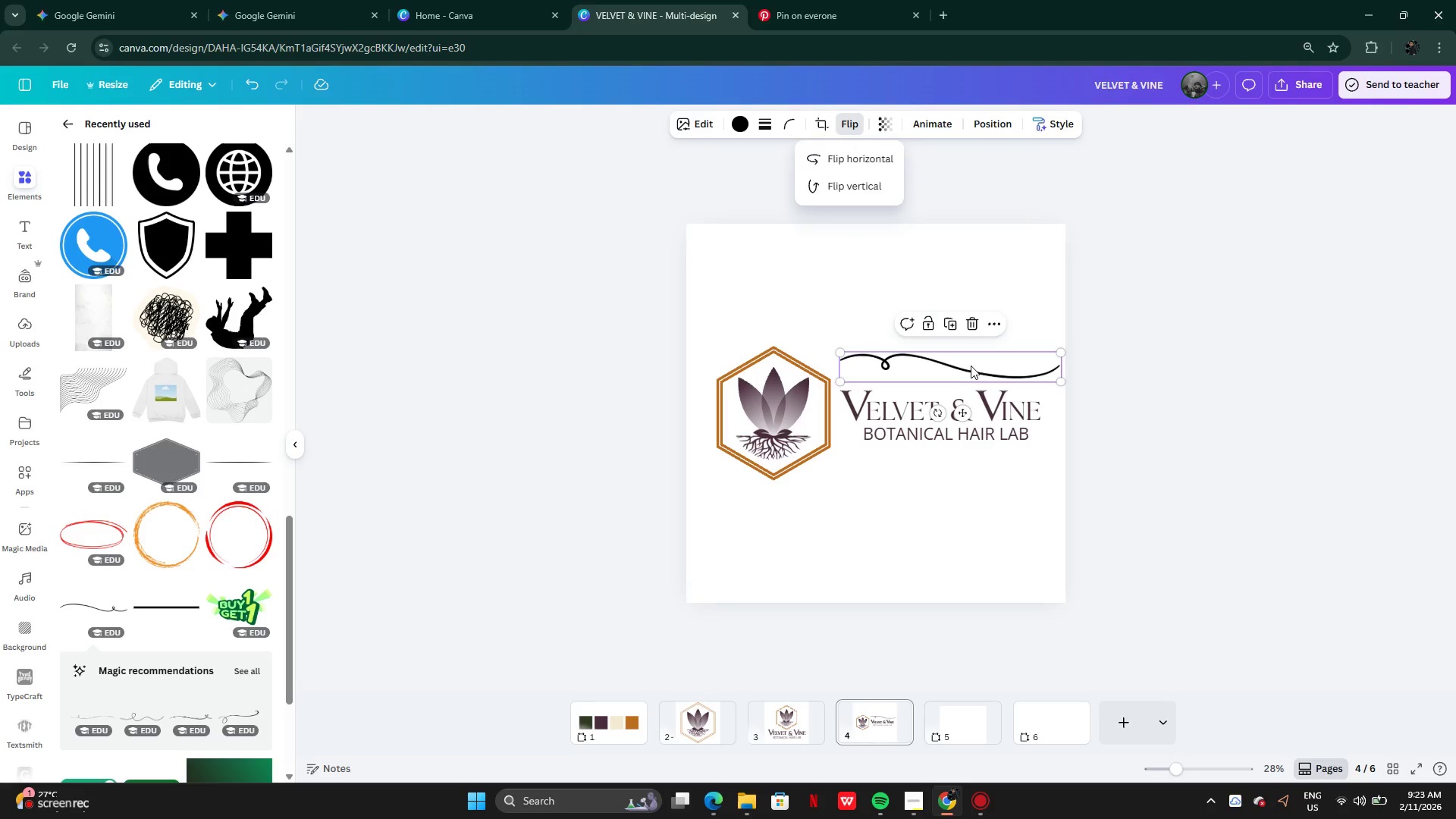 
left_click_drag(start_coordinate=[971, 366], to_coordinate=[954, 374])
 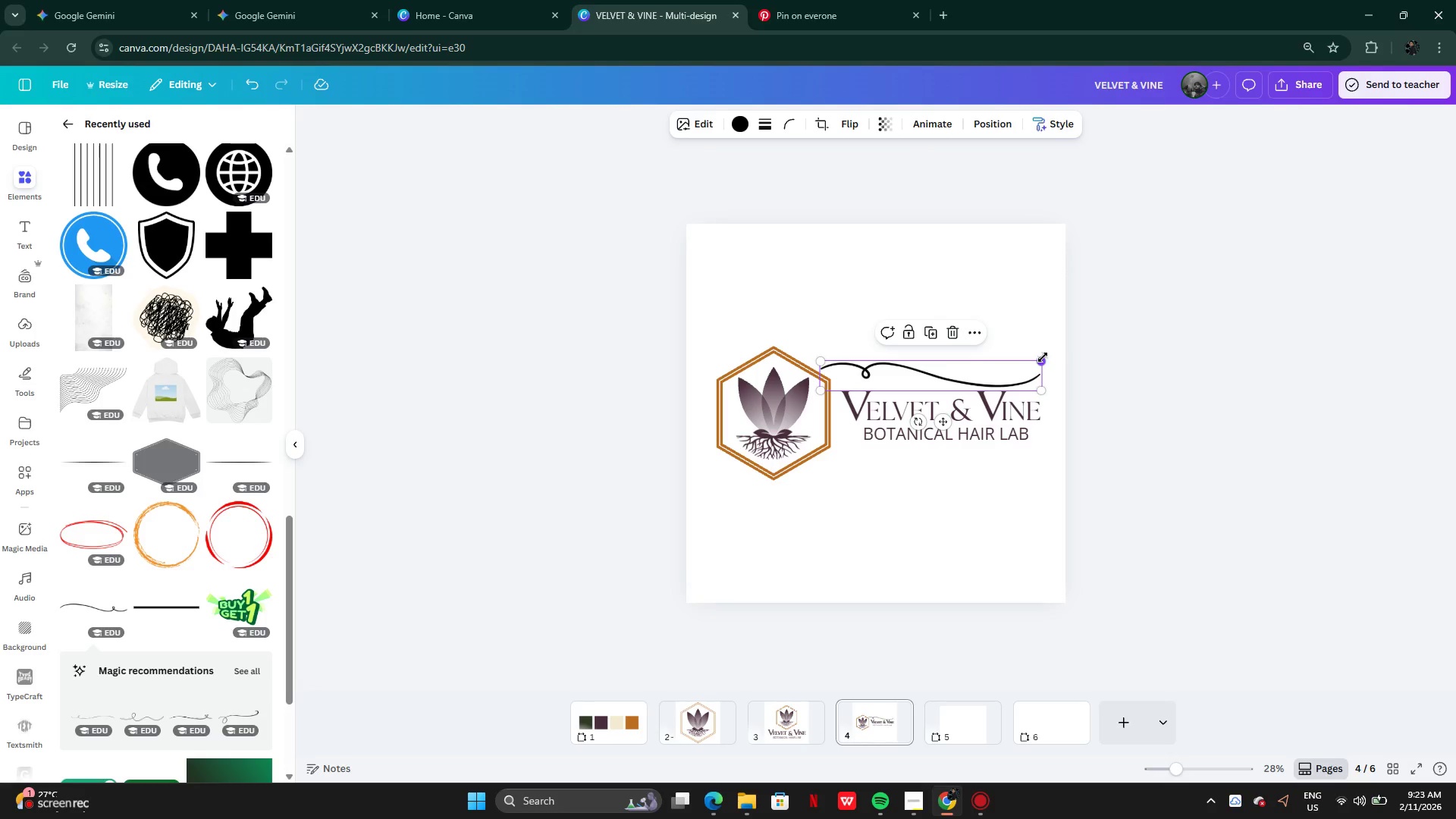 
left_click_drag(start_coordinate=[1043, 357], to_coordinate=[934, 378])
 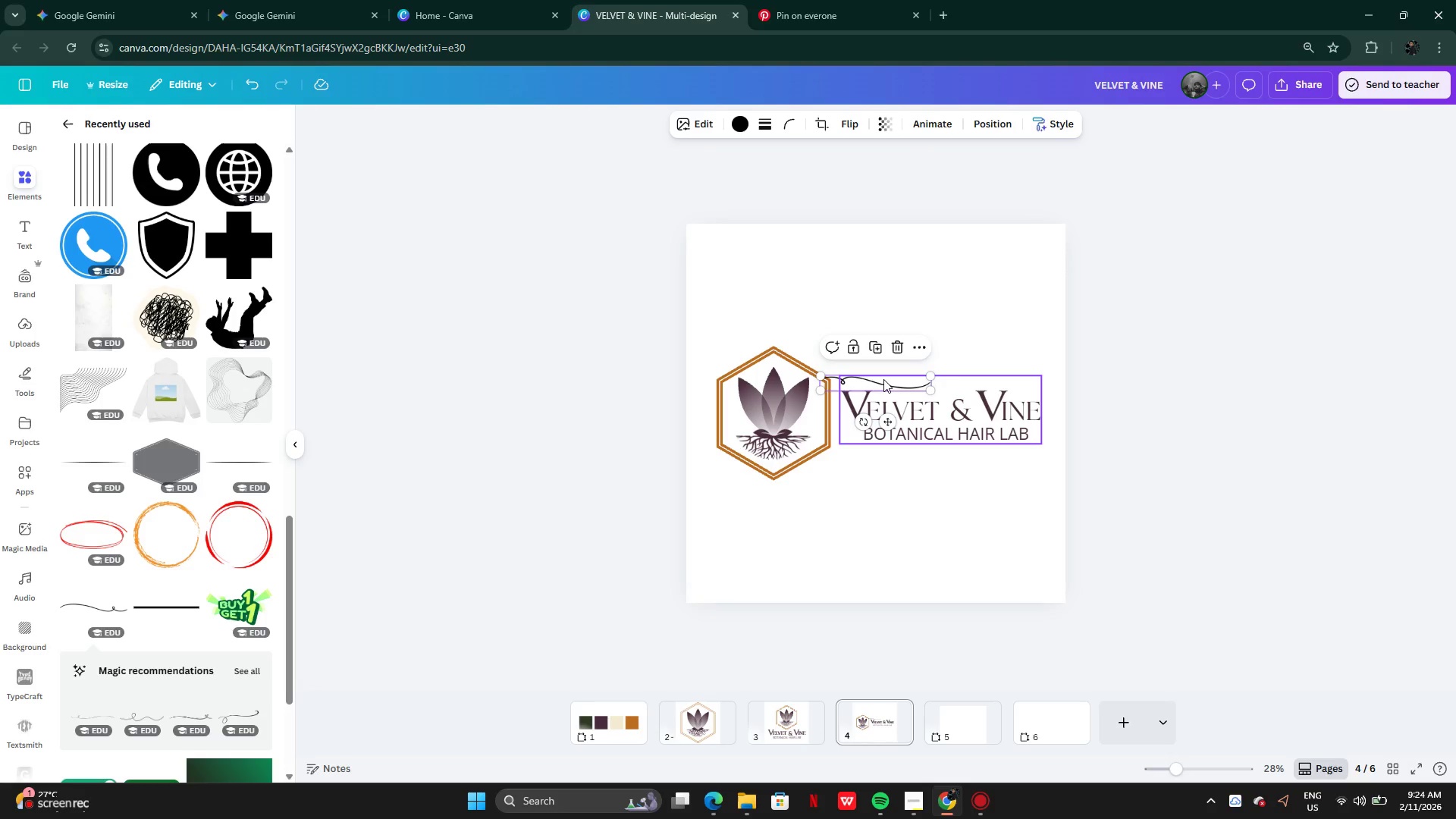 
left_click_drag(start_coordinate=[883, 379], to_coordinate=[921, 386])
 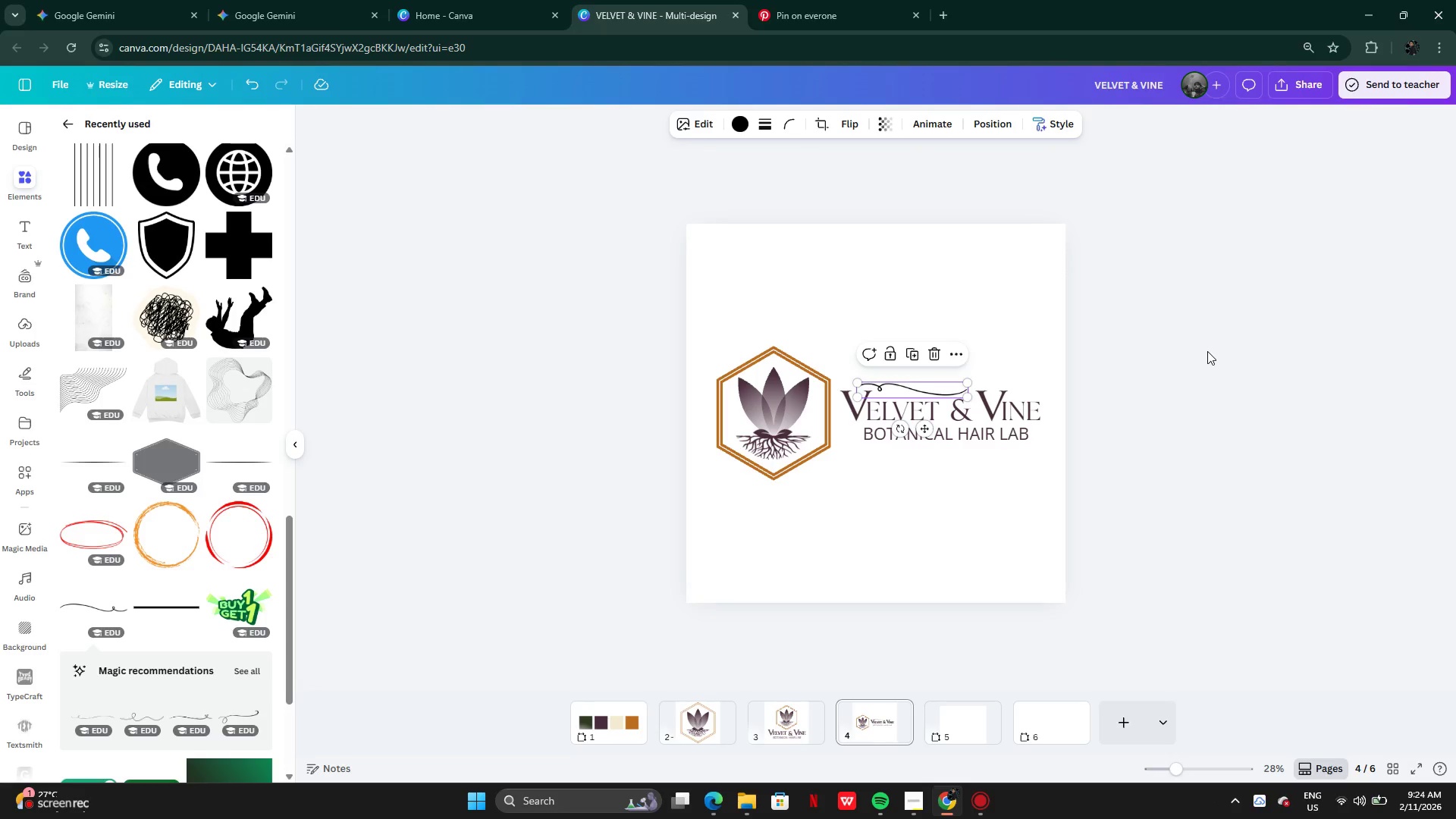 
left_click([1207, 351])
 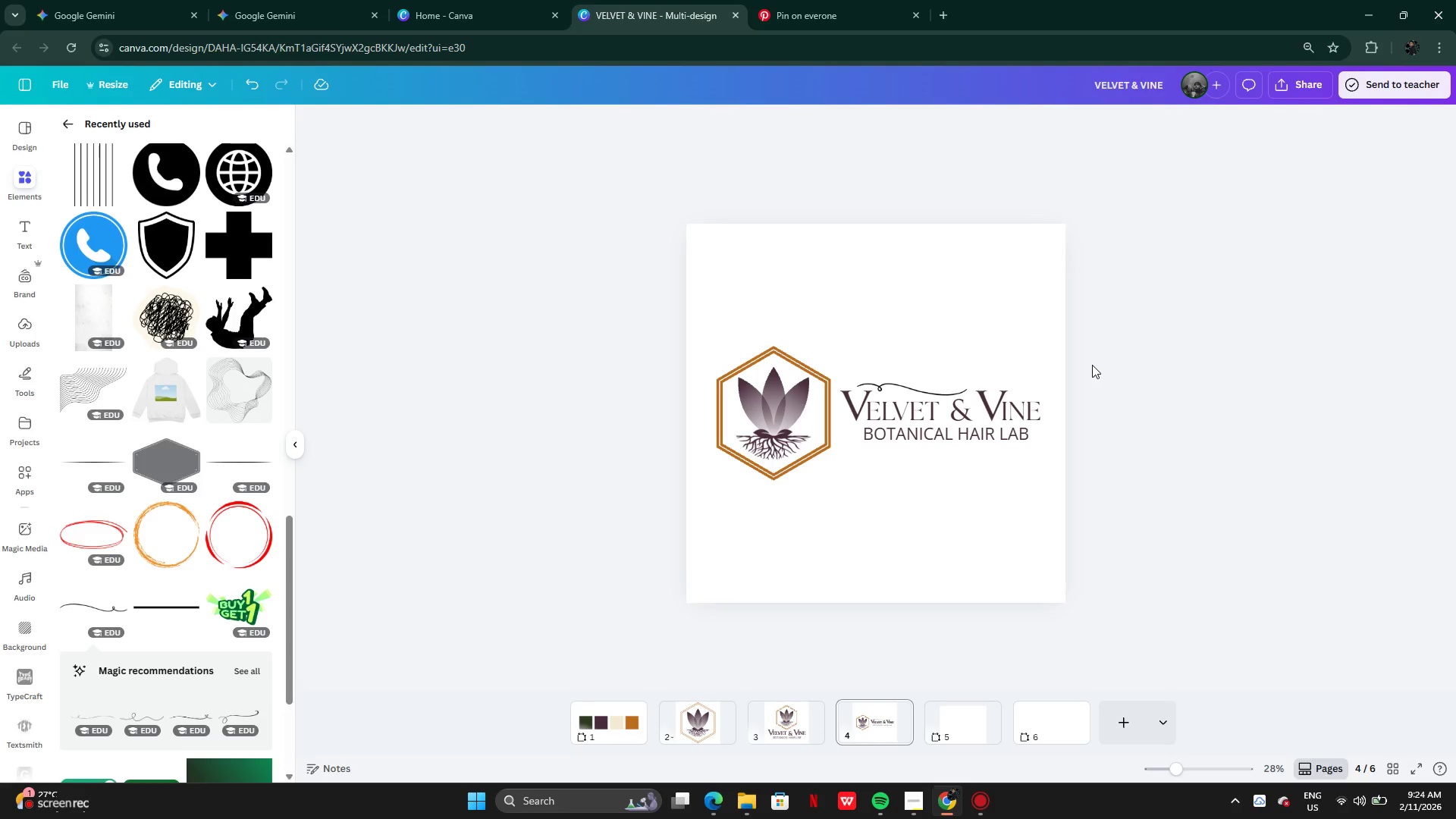 
wait(6.25)
 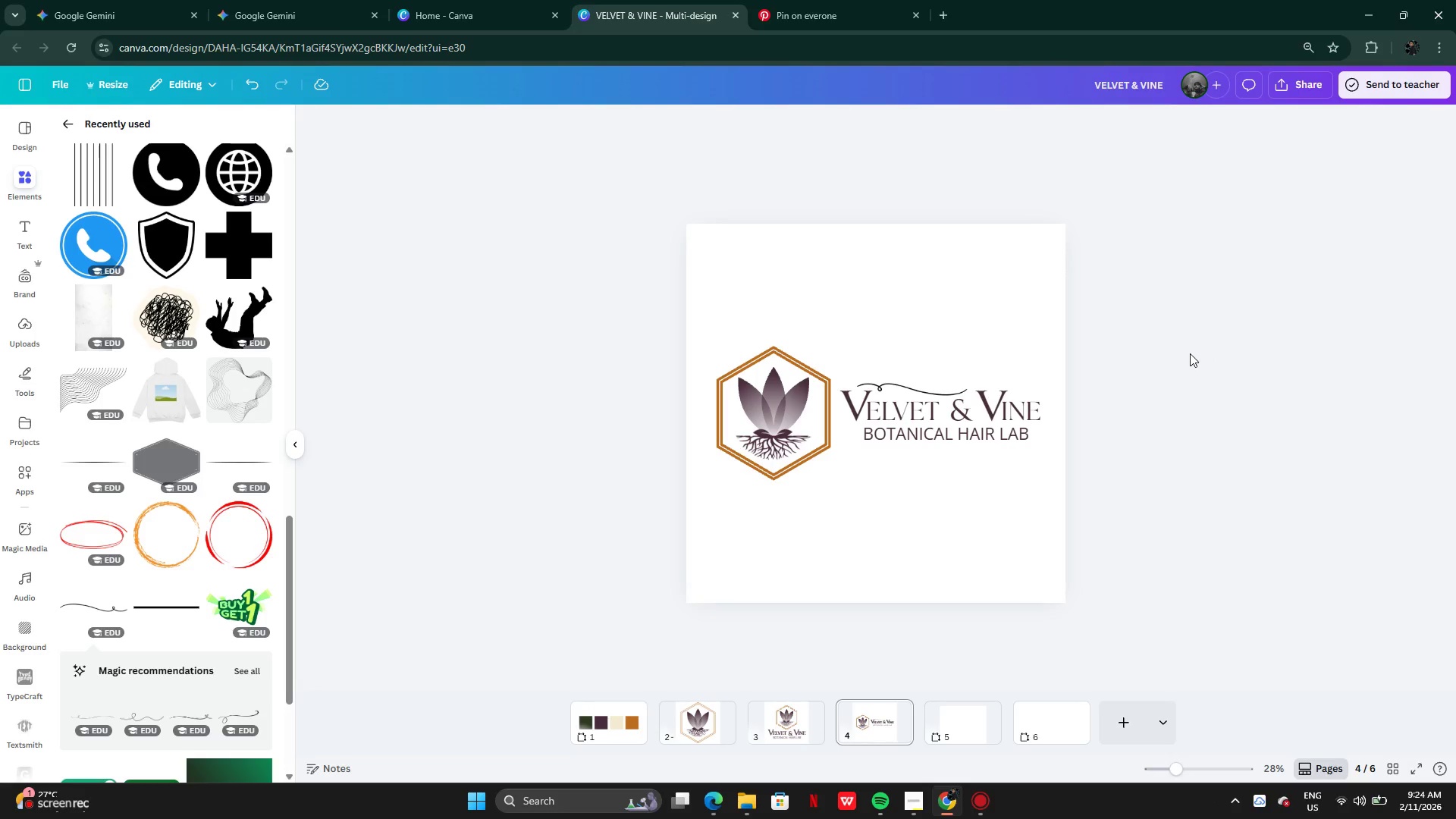 
left_click([903, 381])
 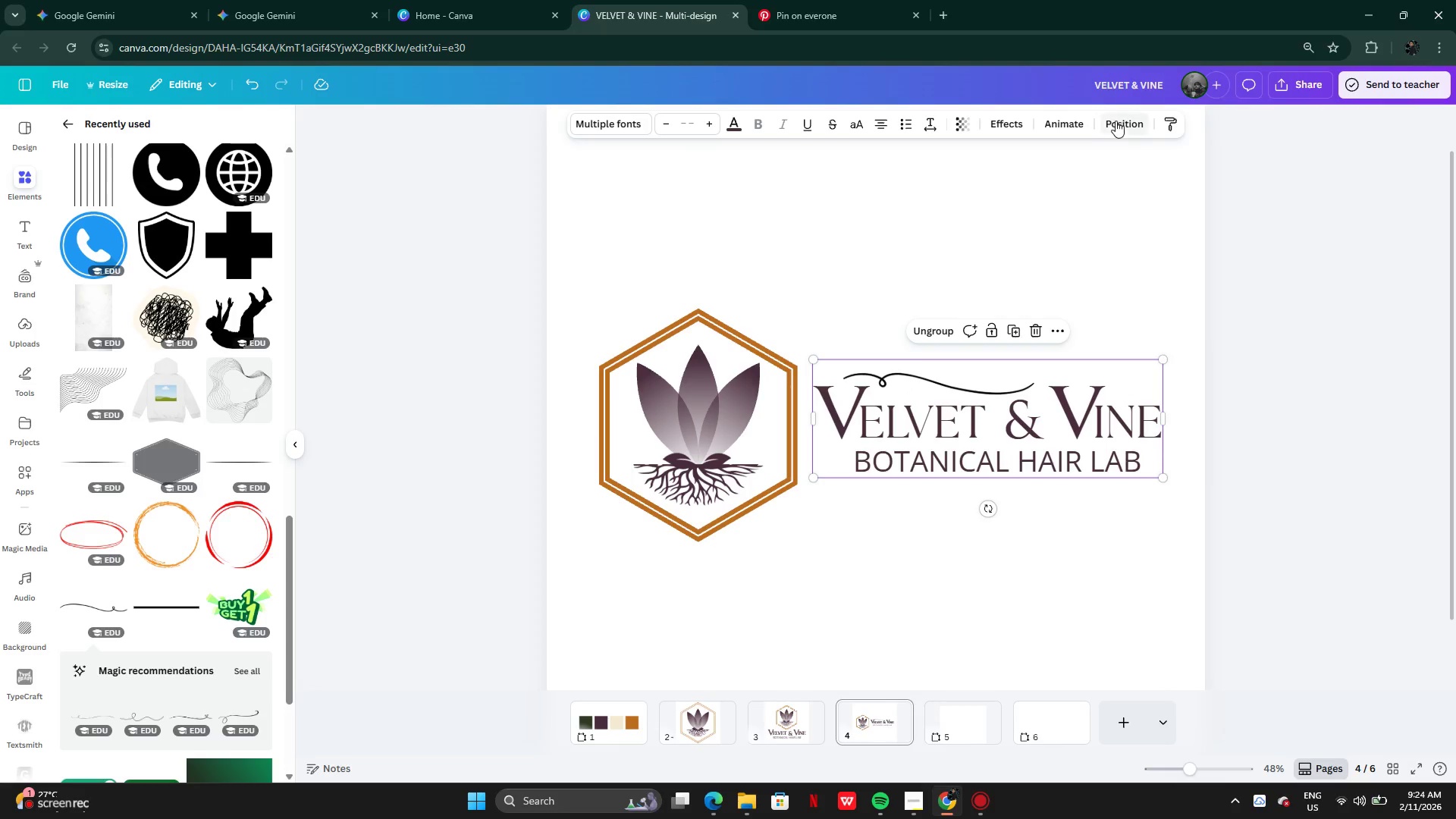 
left_click([1127, 130])
 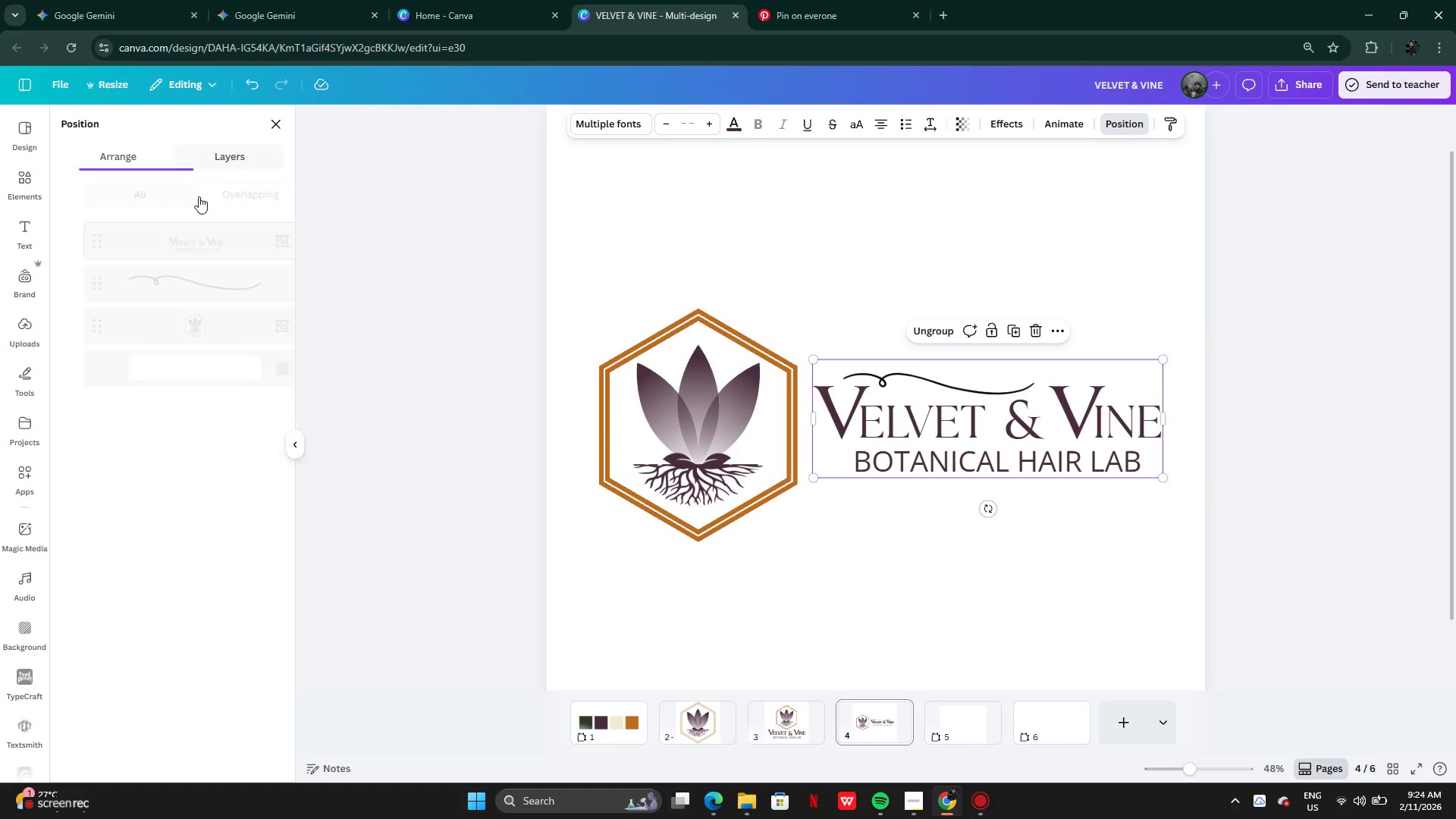 
left_click([171, 278])
 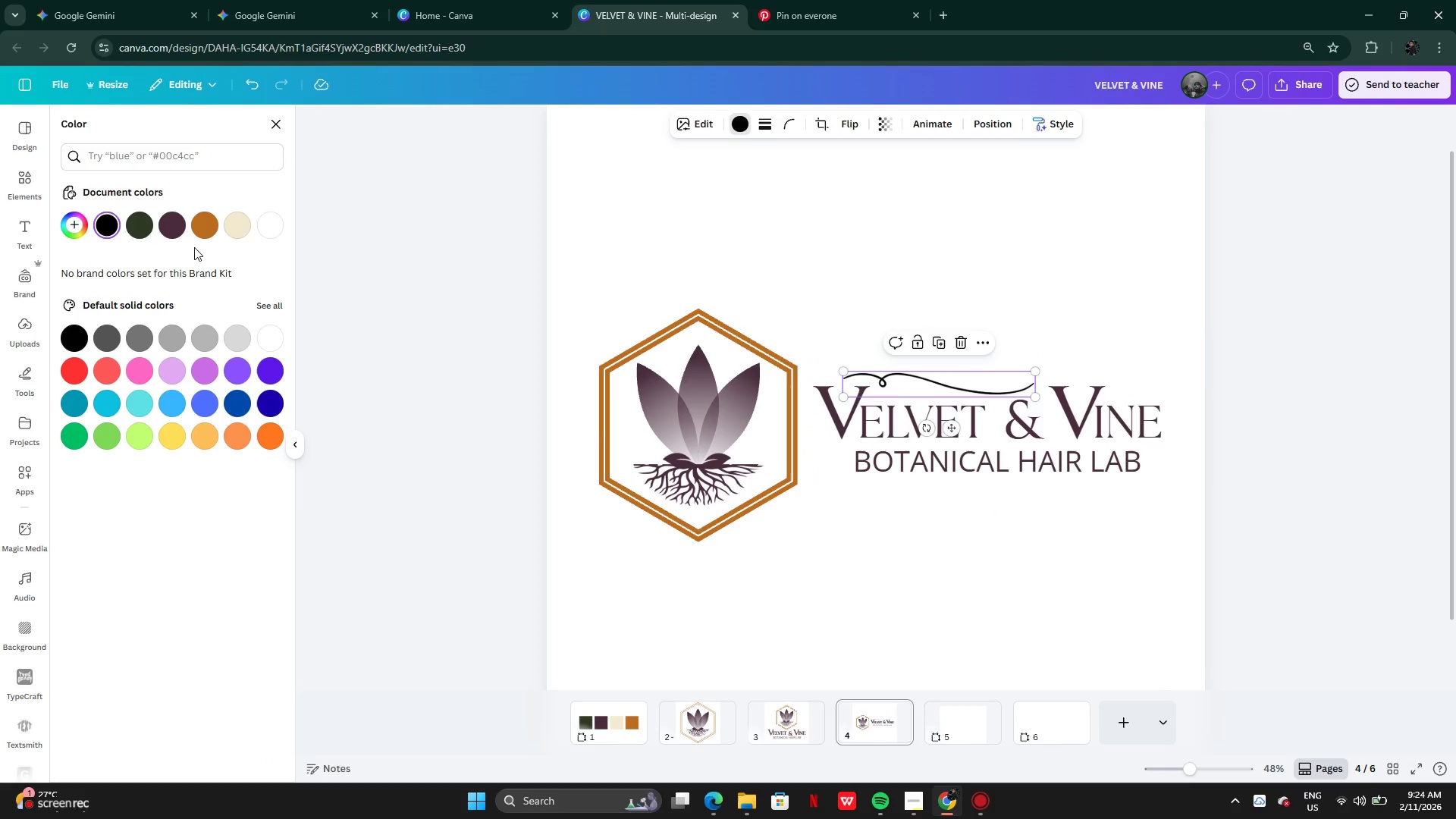 
left_click([163, 227])
 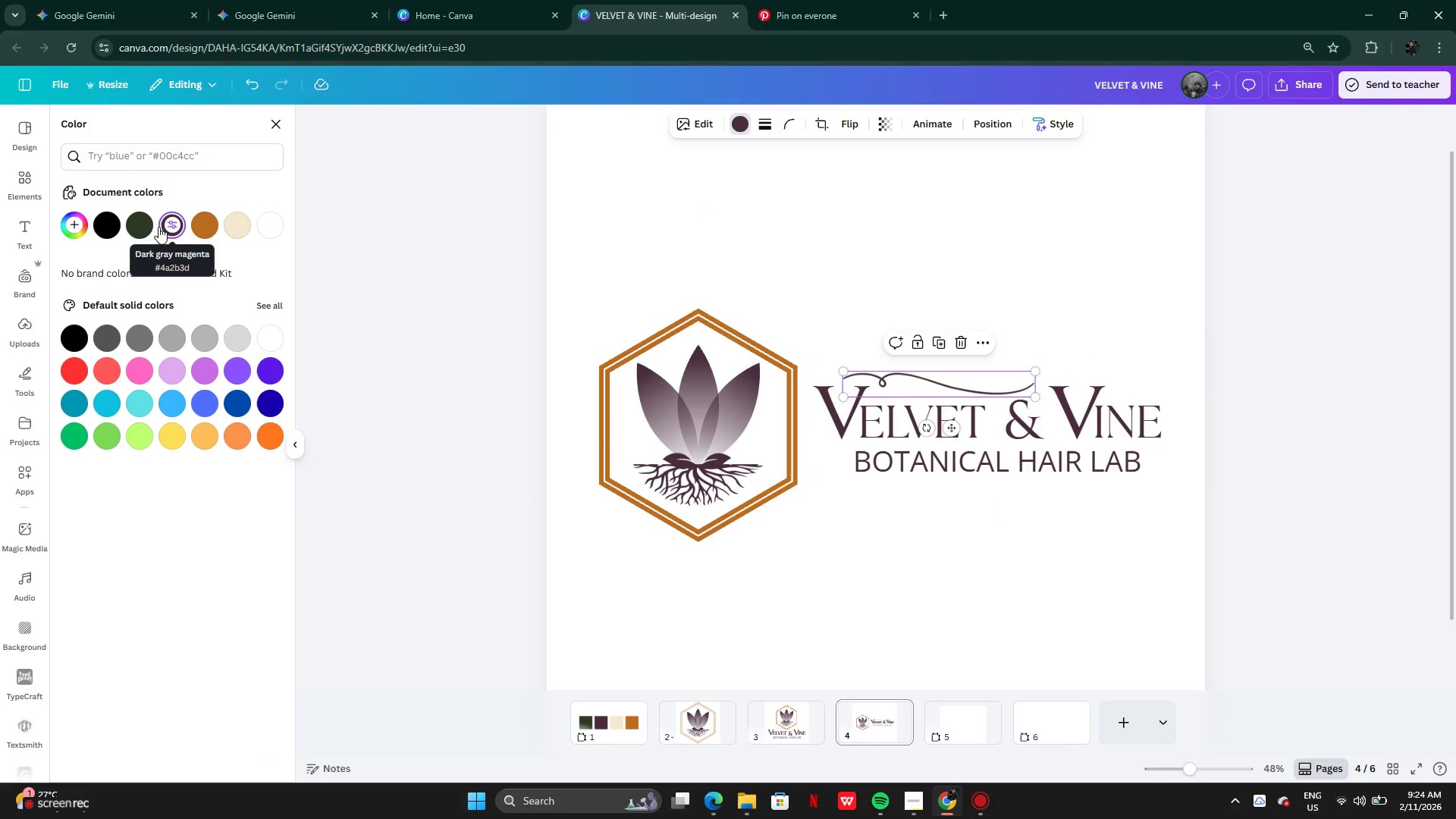 
left_click([130, 225])
 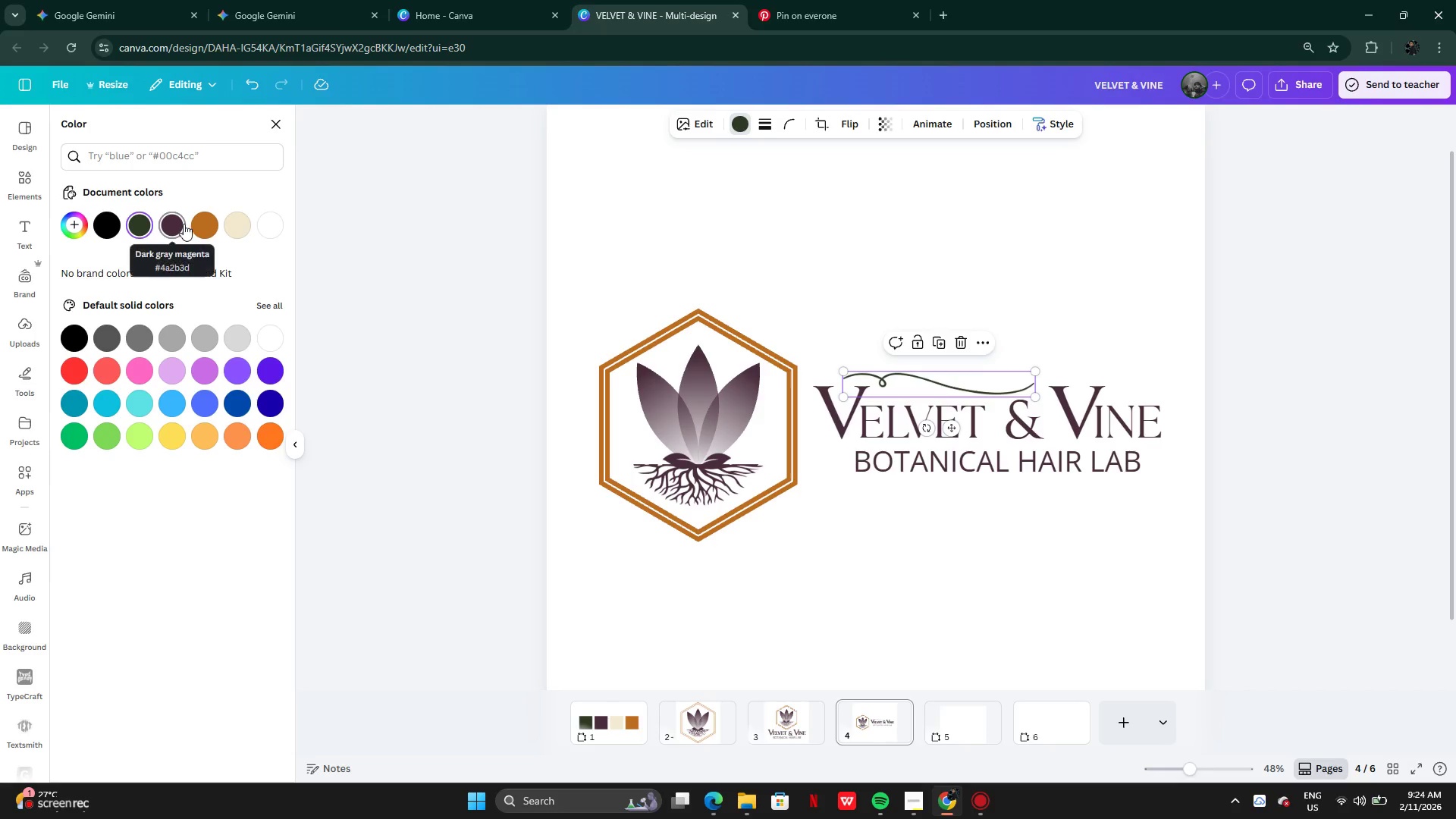 
left_click([174, 226])
 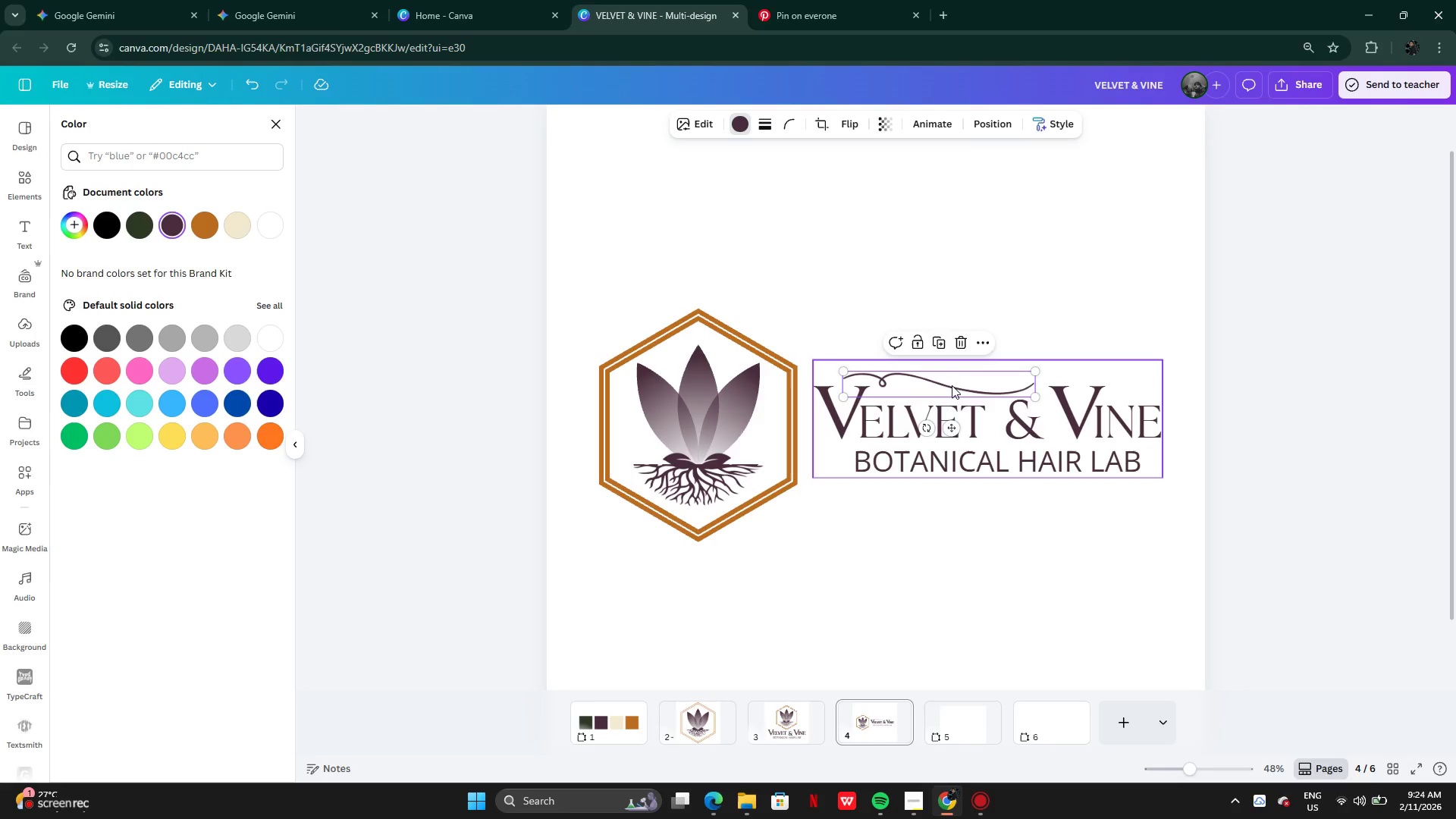 
left_click_drag(start_coordinate=[952, 386], to_coordinate=[965, 385])
 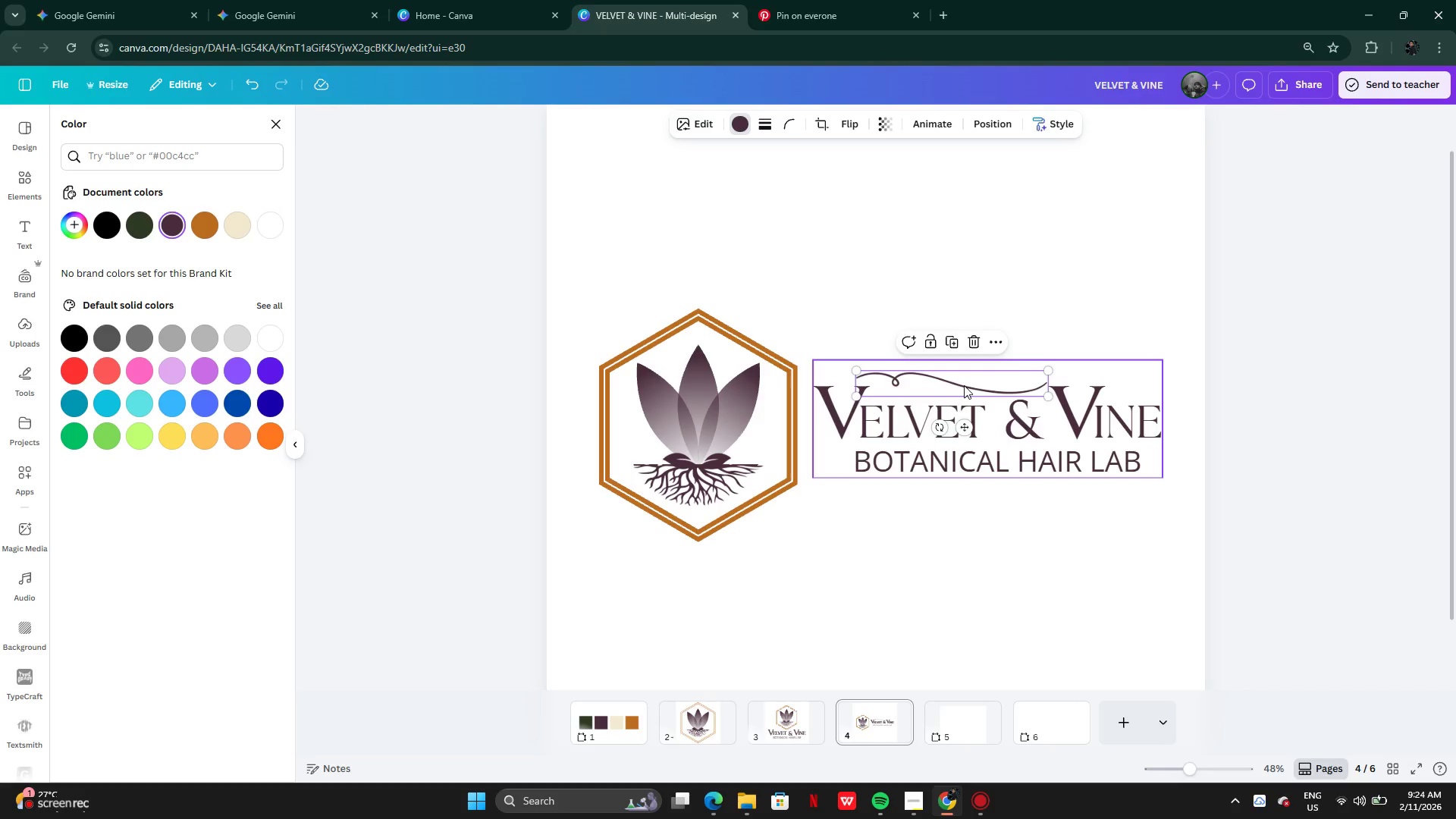 
wait(15.28)
 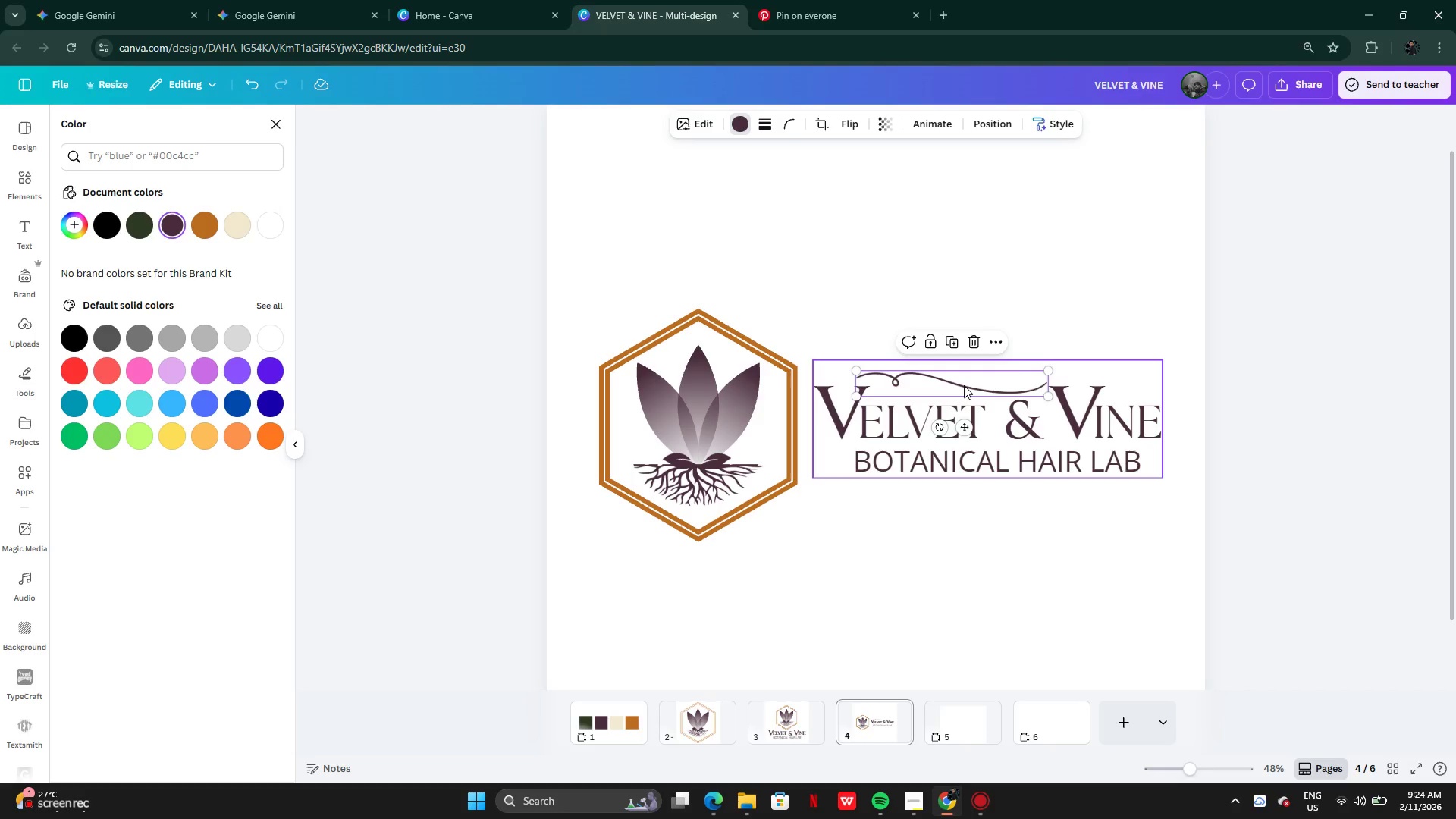 
double_click([1294, 459])
 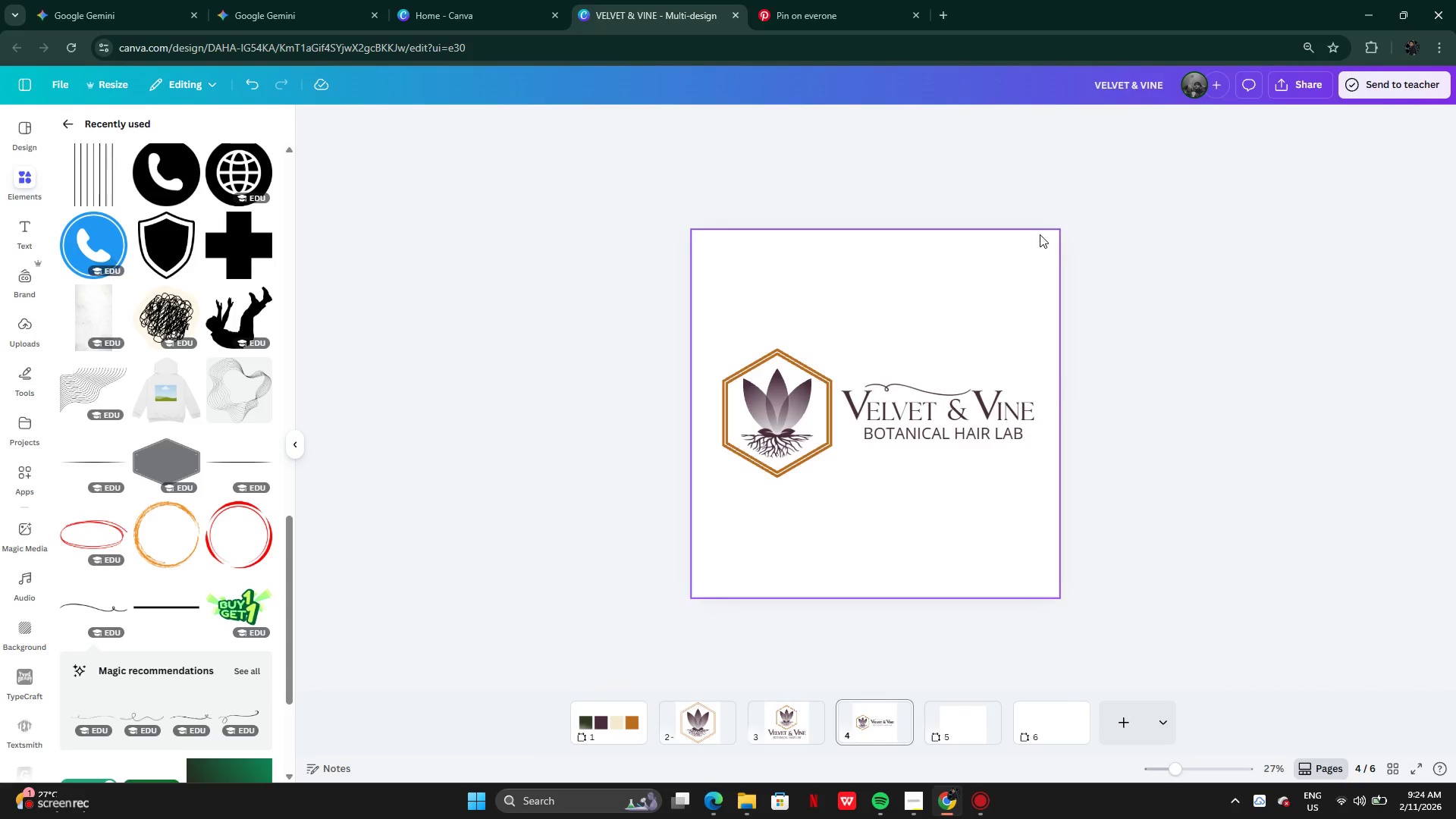 
wait(7.22)
 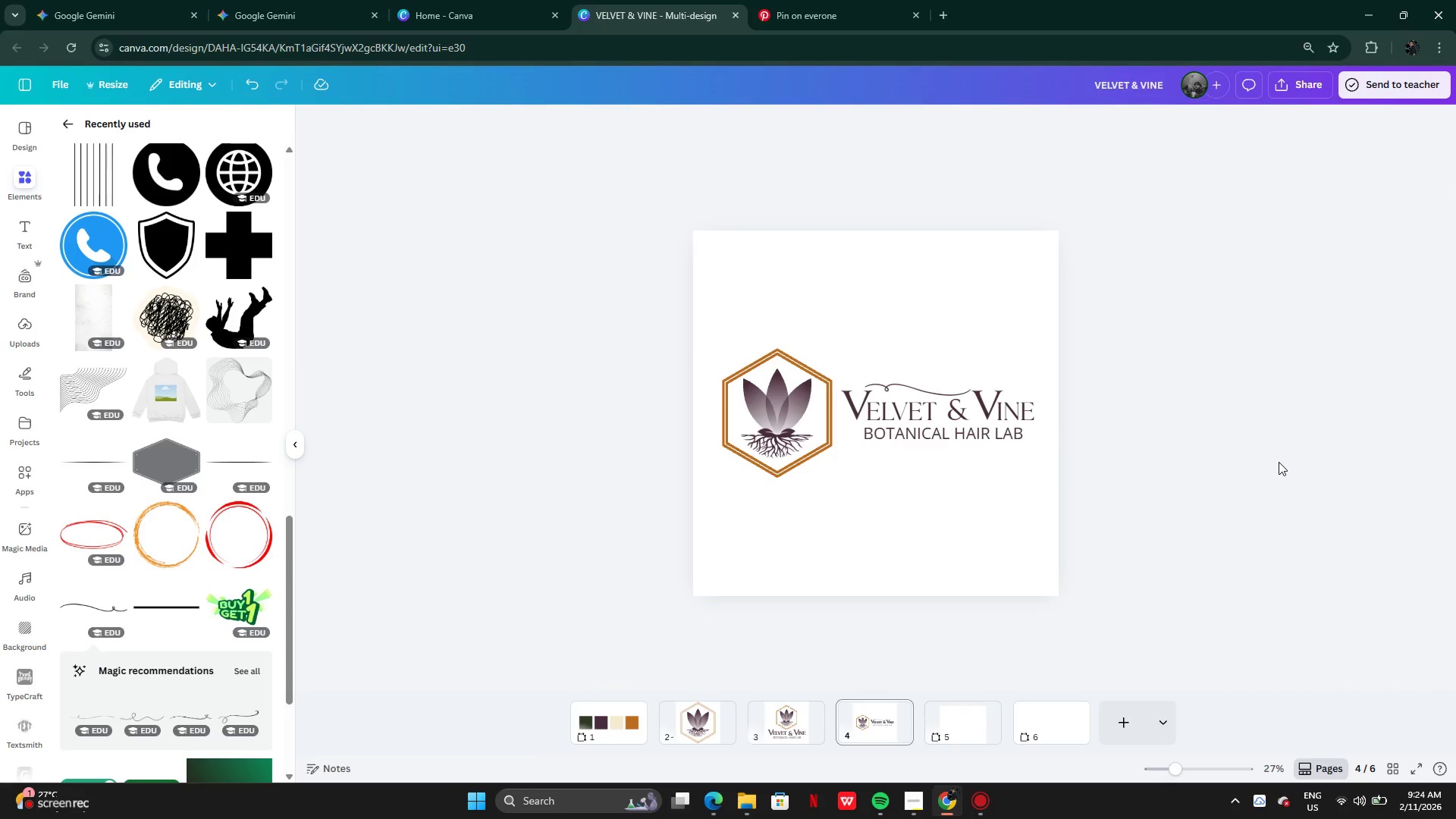 
double_click([781, 721])
 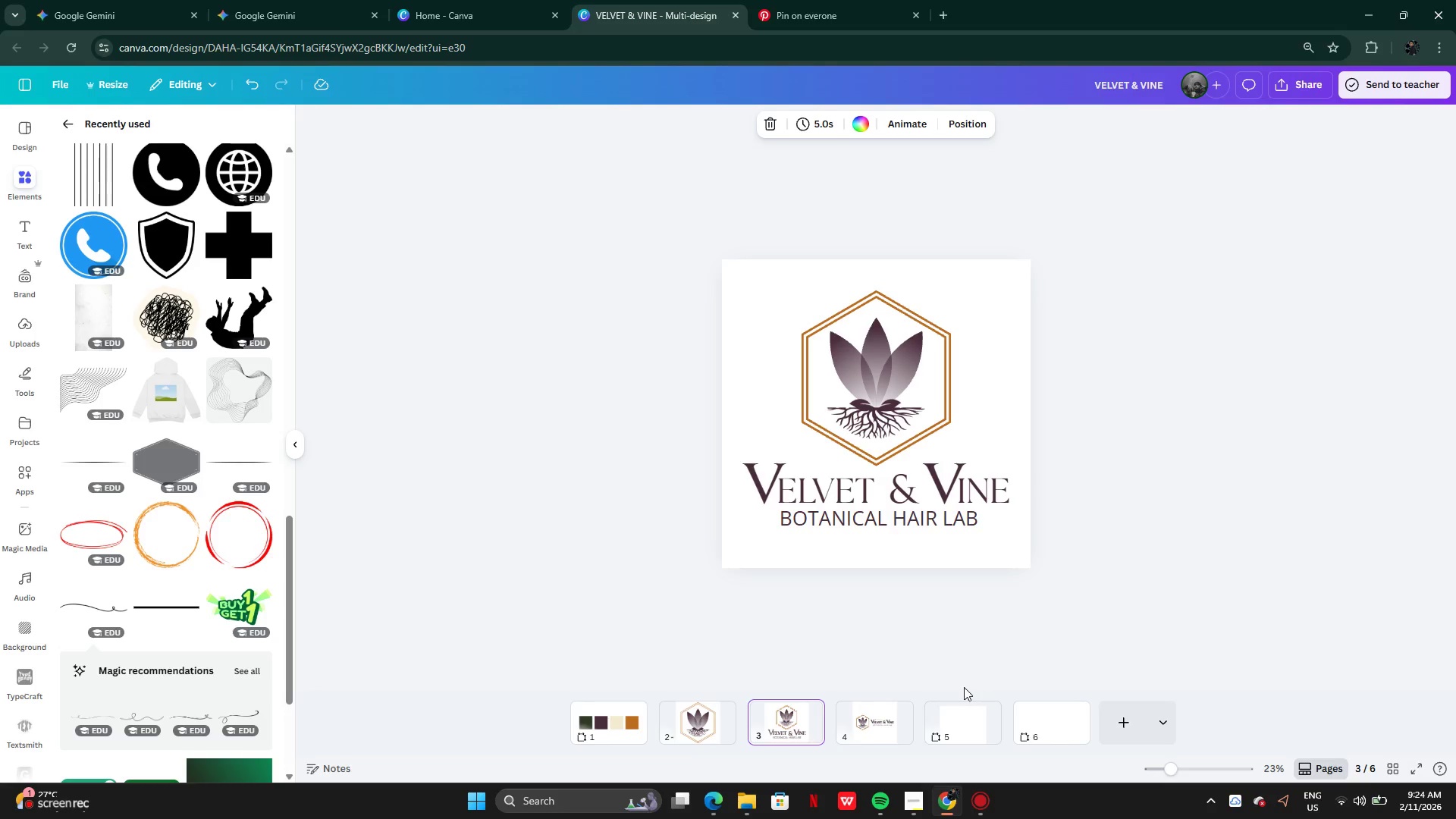 
left_click([890, 725])
 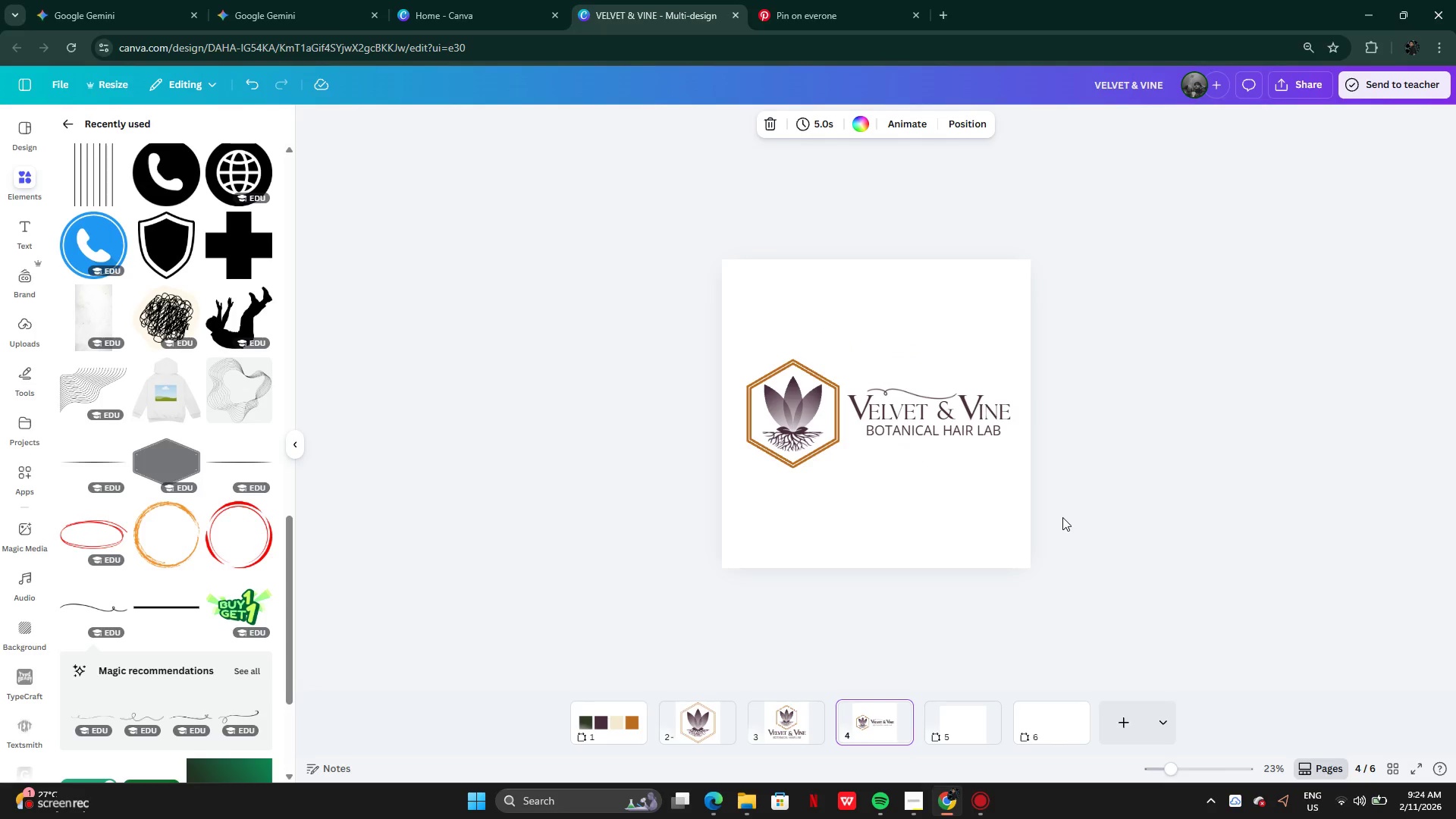 
left_click([1071, 505])
 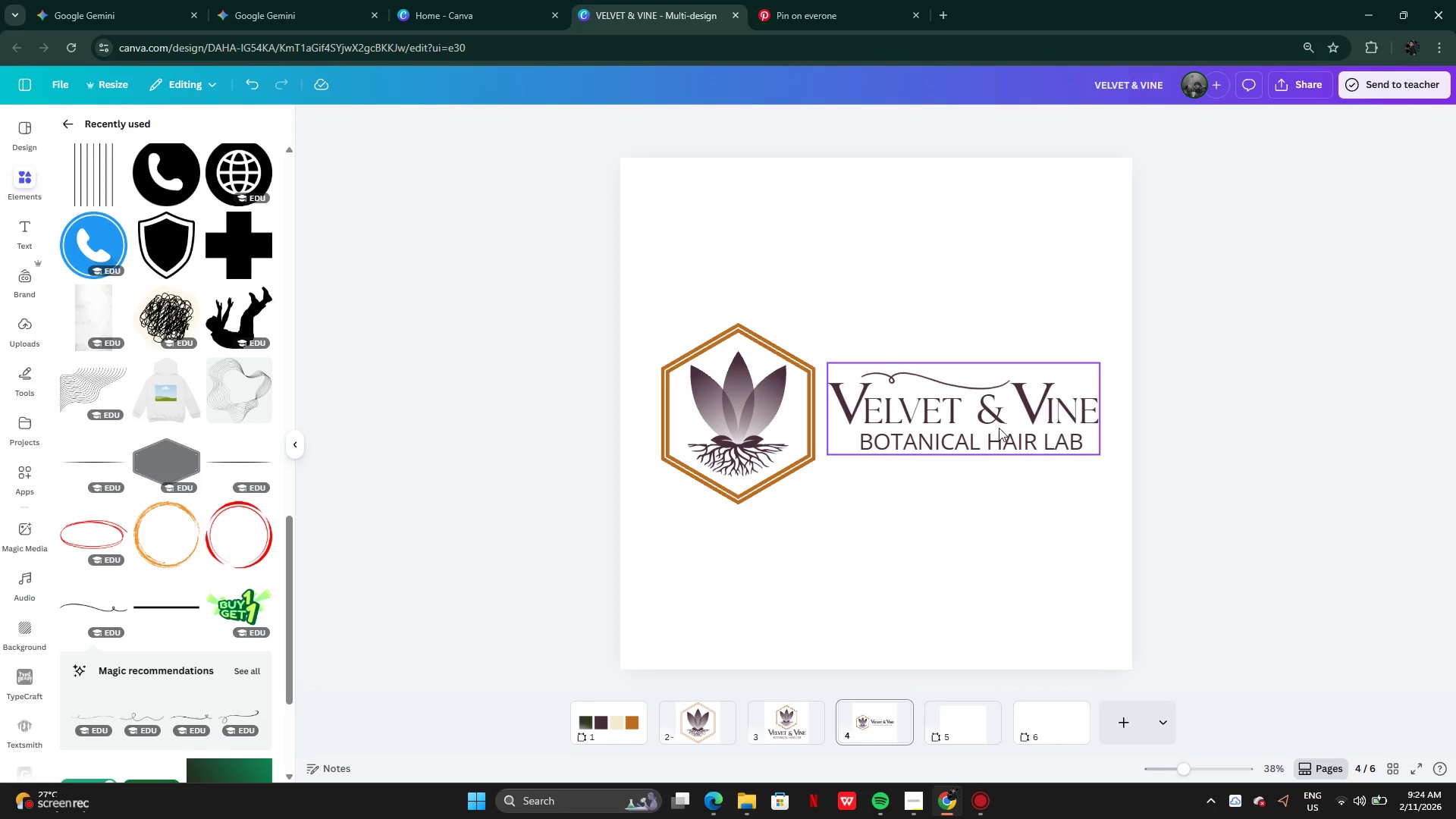 
wait(5.45)
 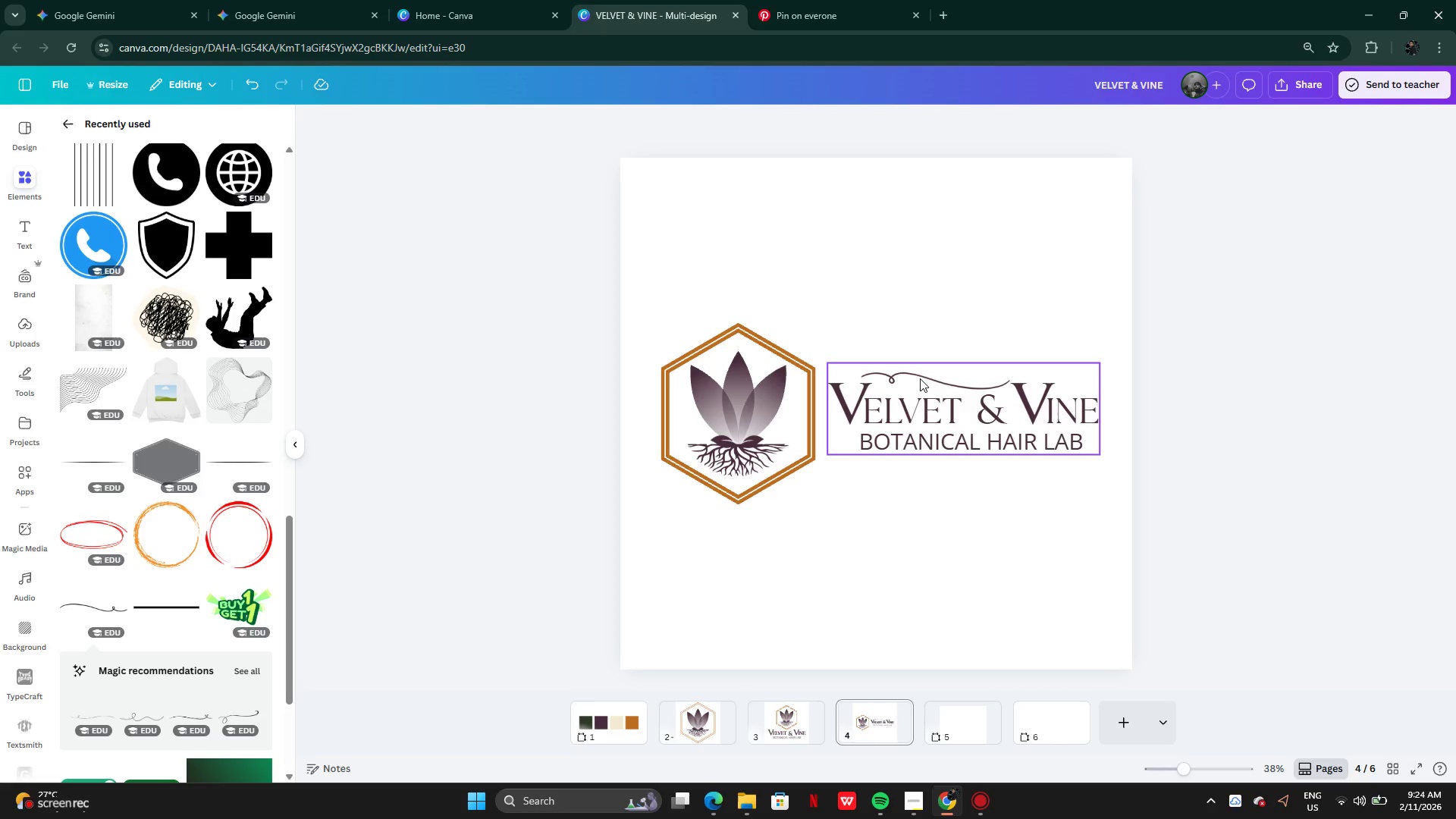 
left_click([1179, 514])
 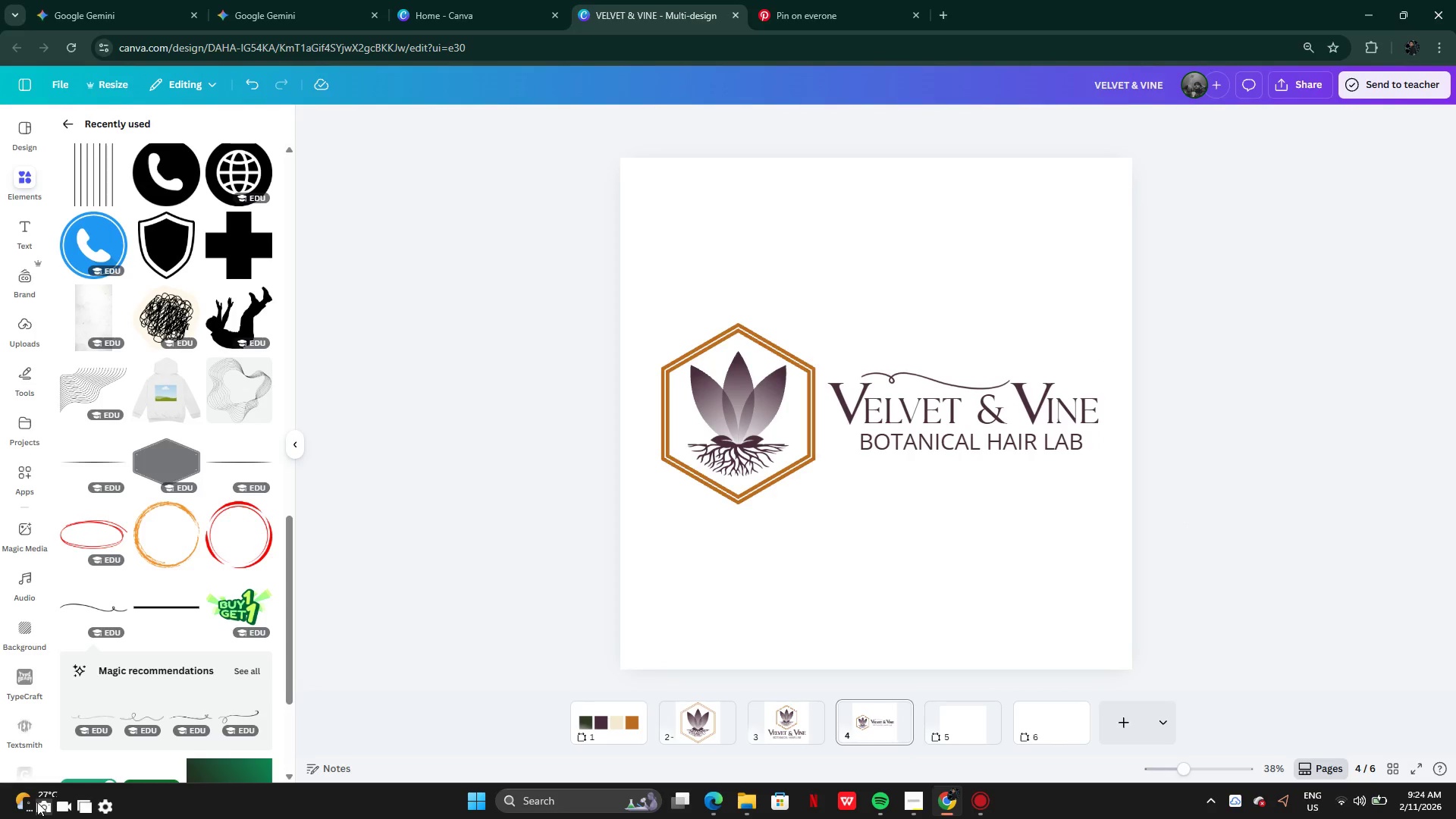 
left_click([45, 806])
 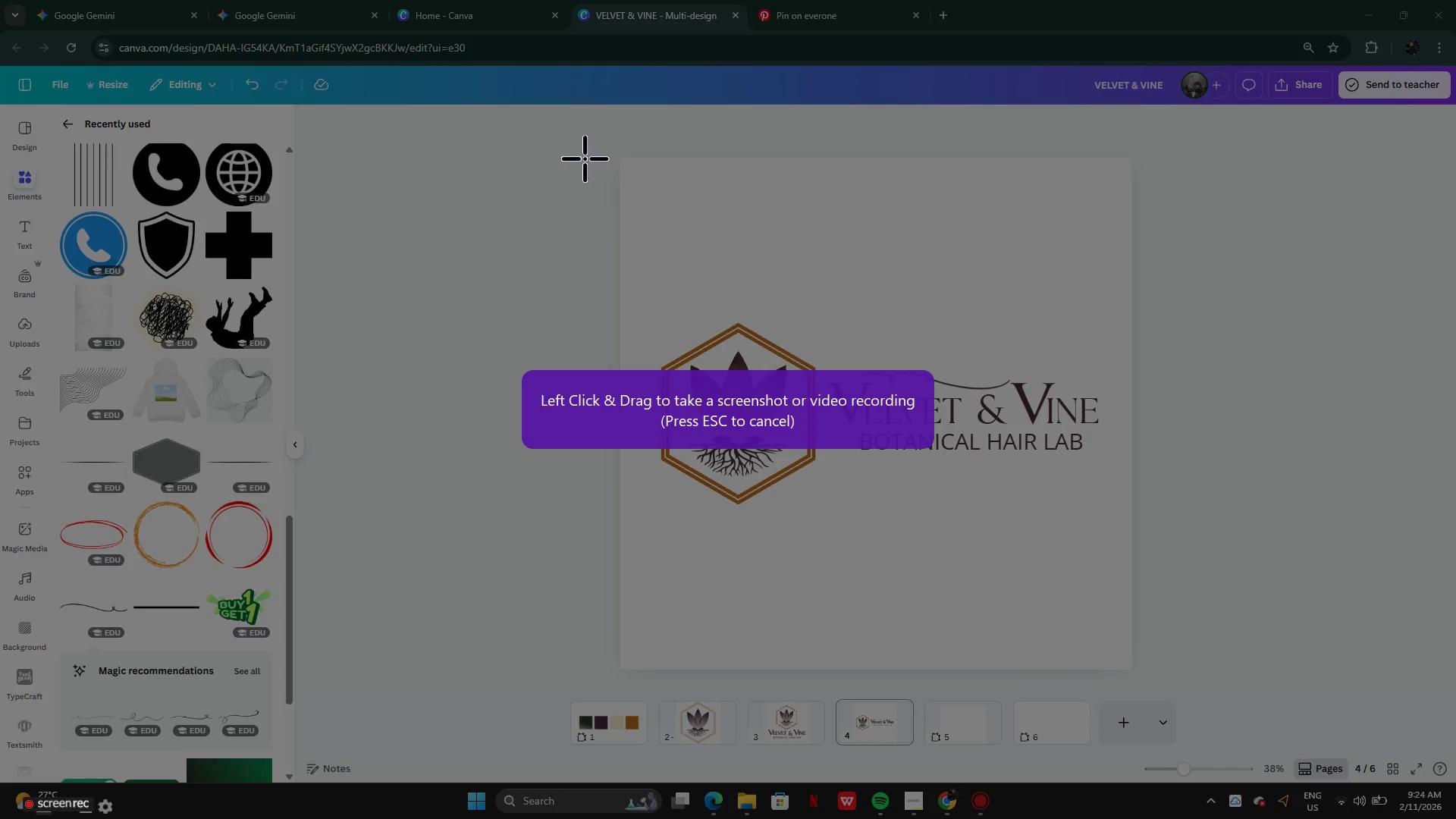 
left_click_drag(start_coordinate=[584, 133], to_coordinate=[1228, 697])
 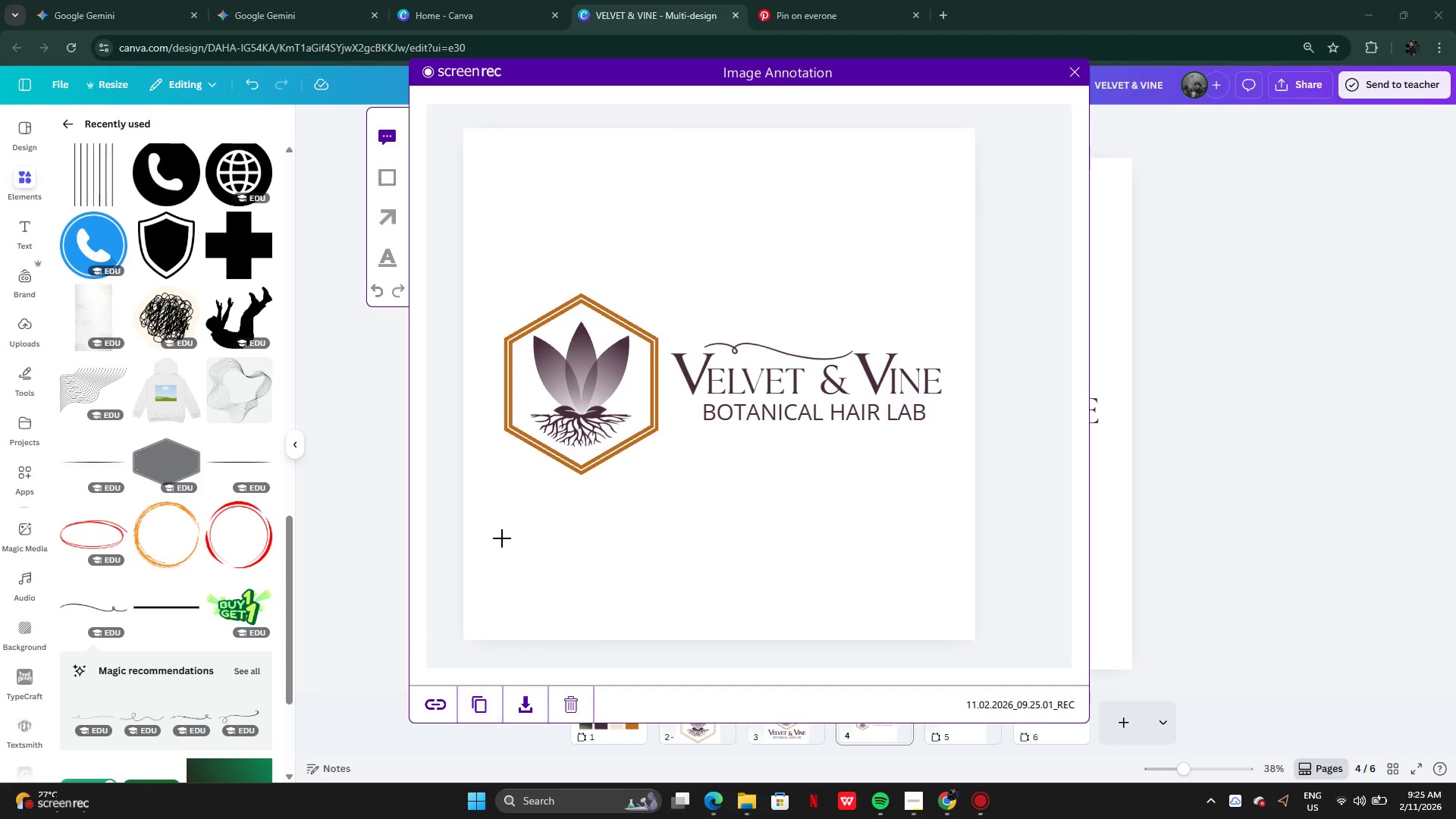 
left_click([302, 11])
 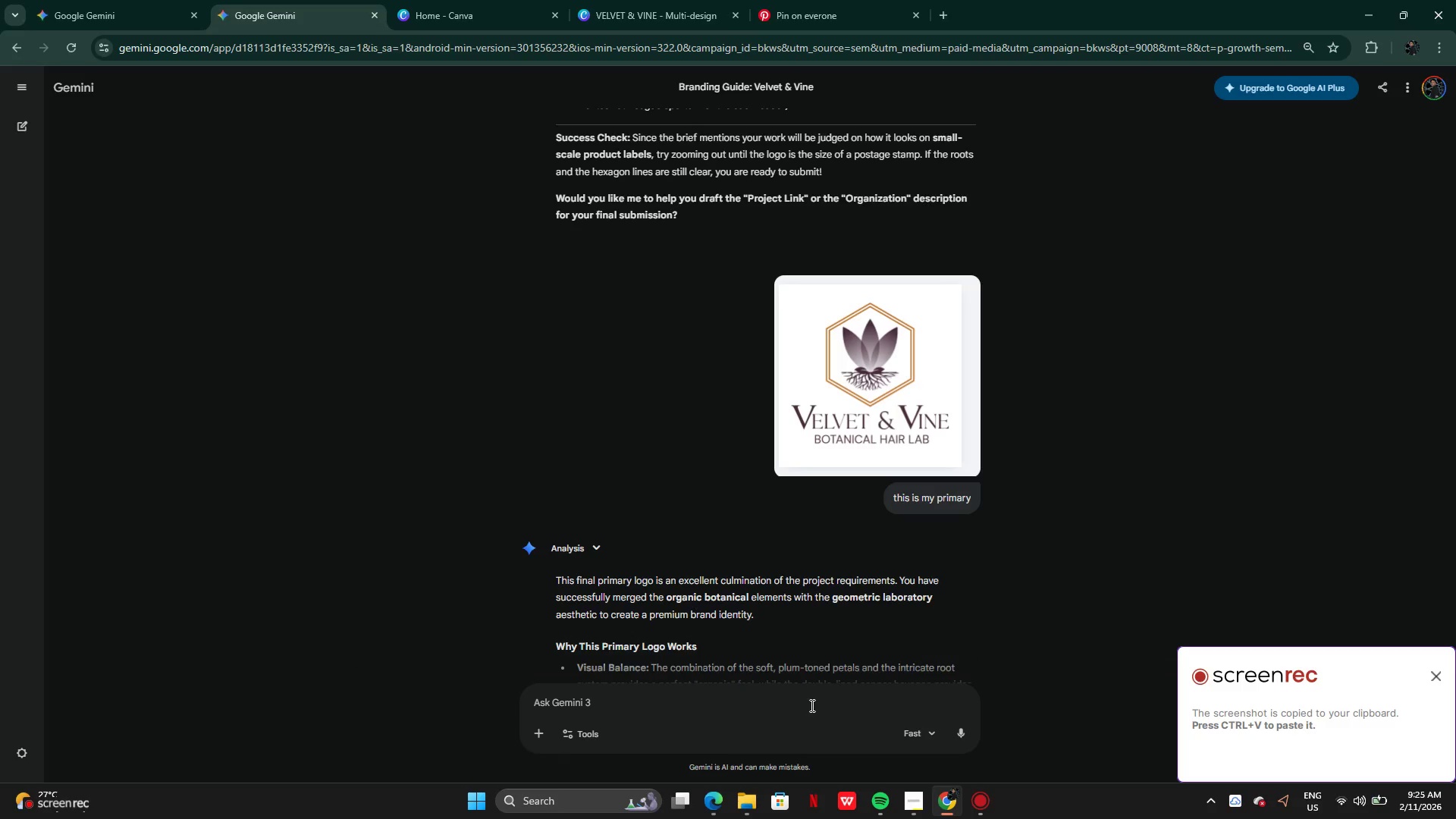 
scroll: coordinate [811, 680], scroll_direction: down, amount: 2.0
 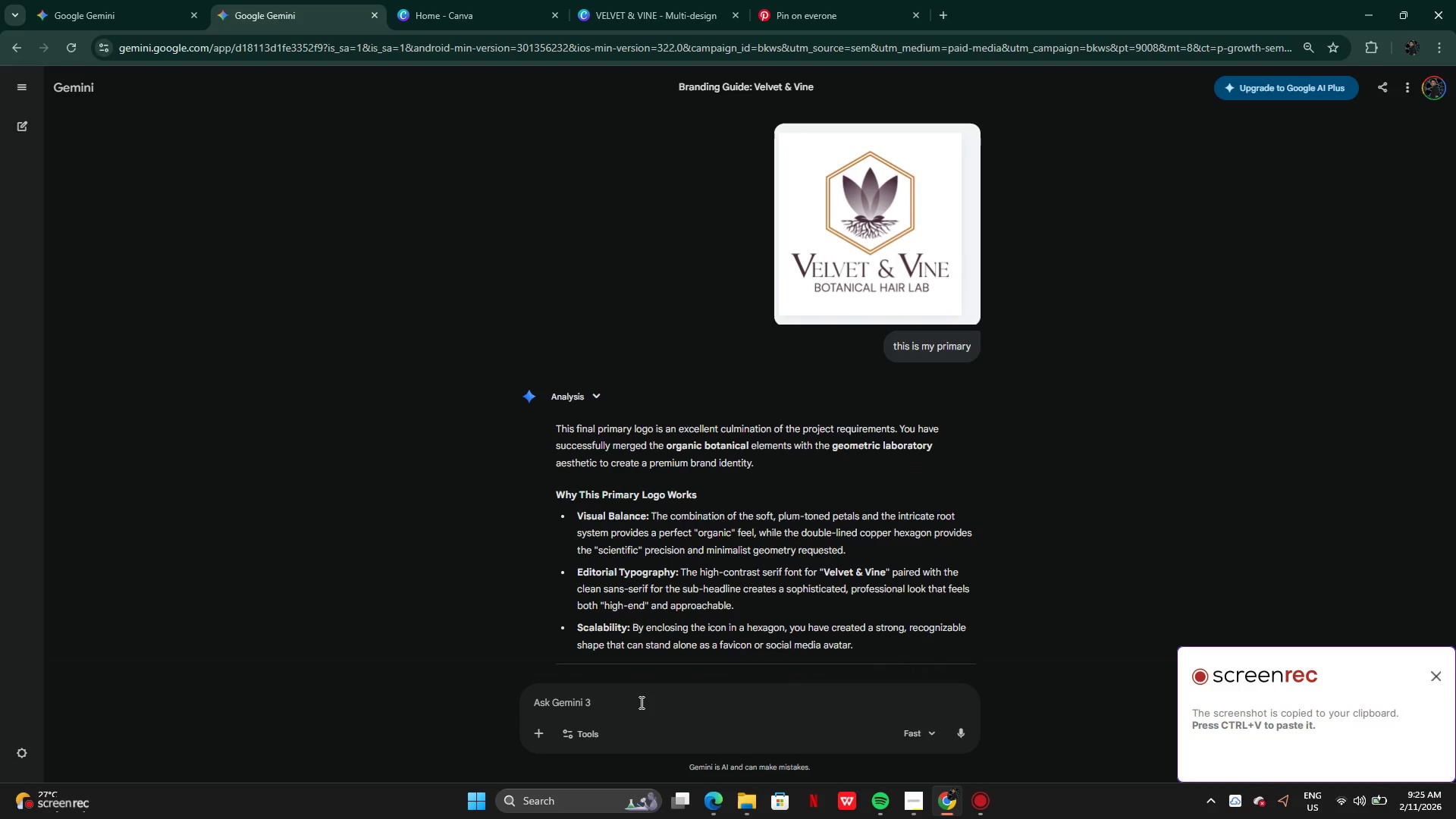 
double_click([639, 701])
 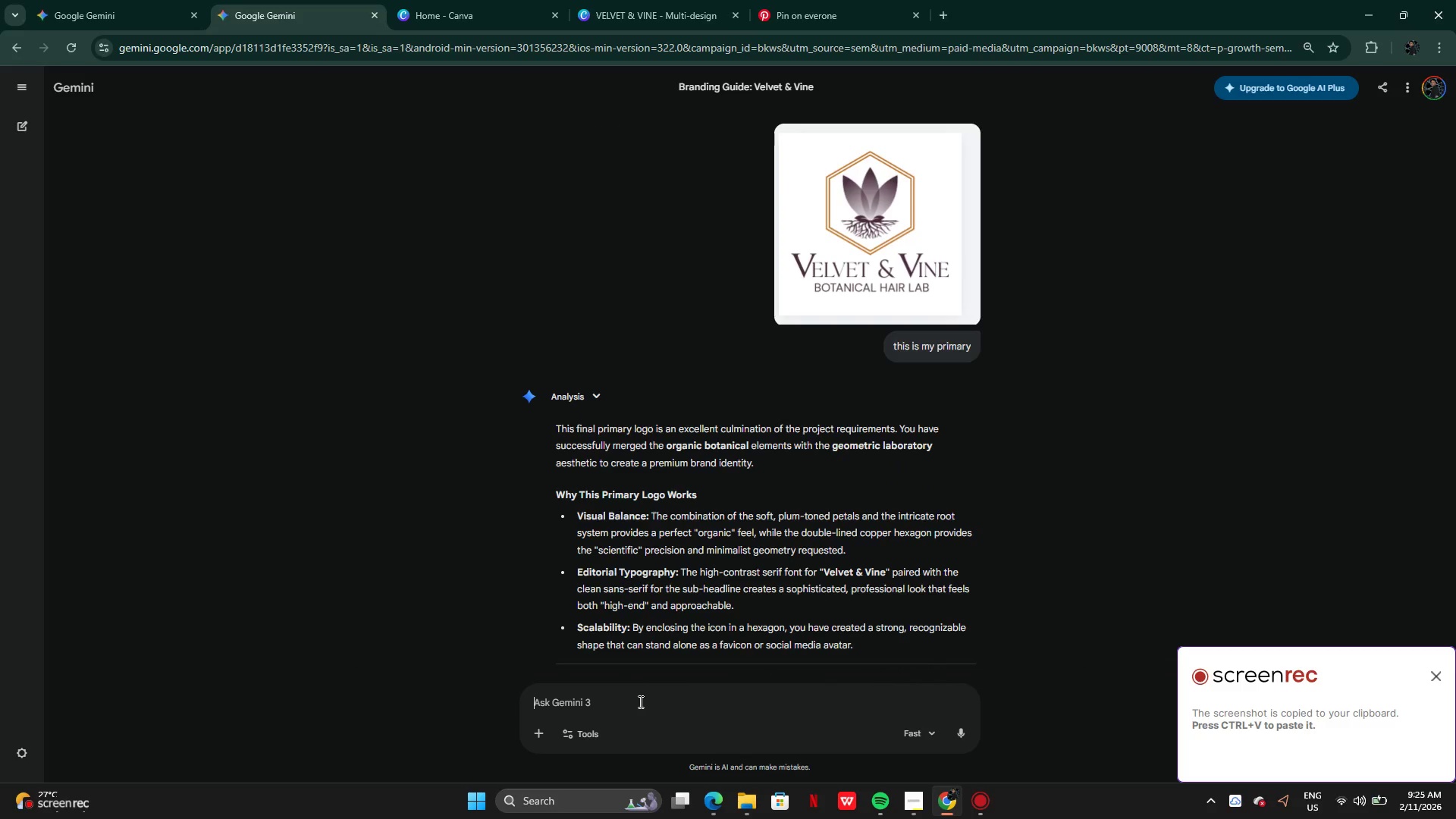 
double_click([639, 701])
 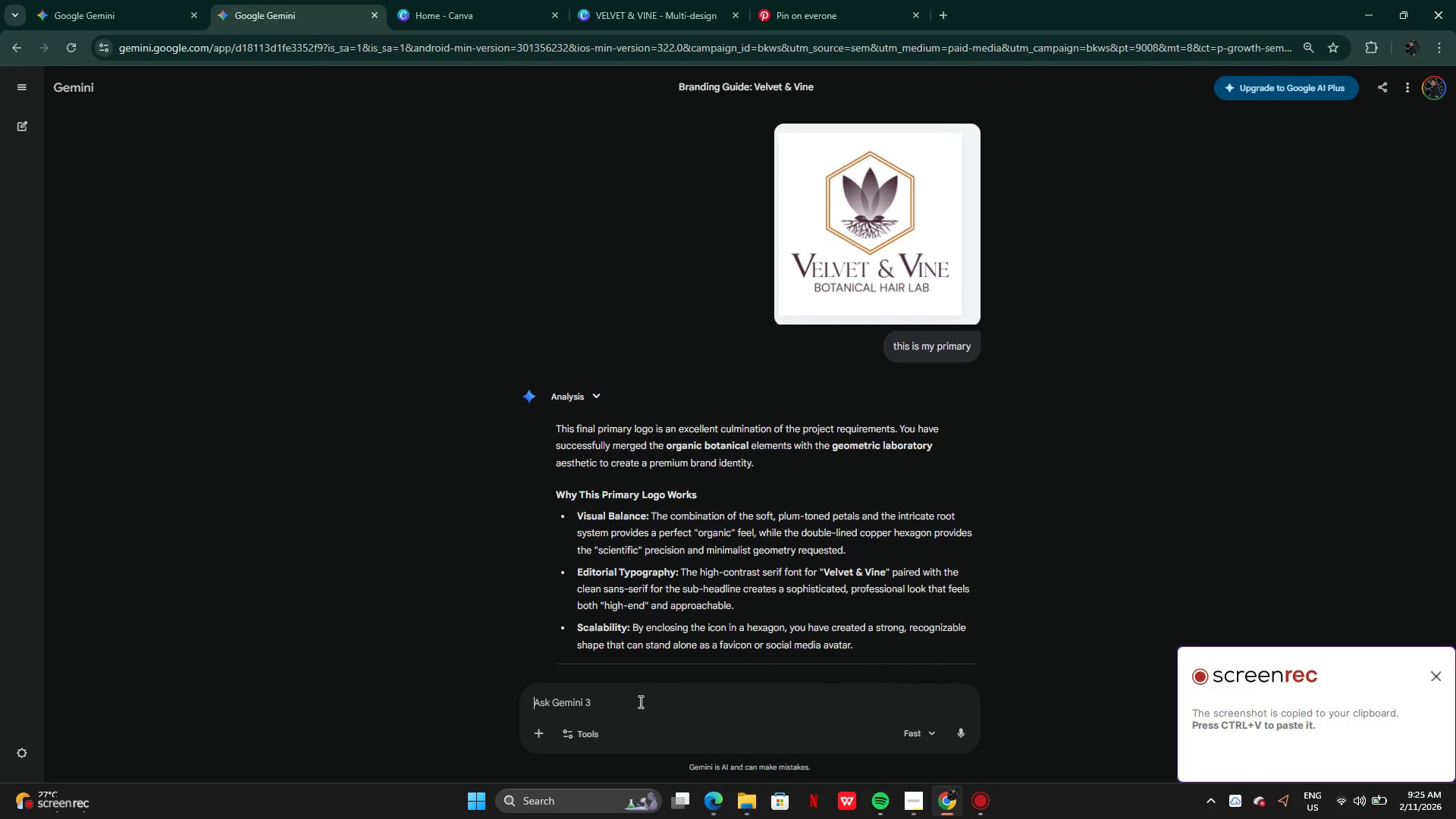 
hold_key(key=ControlLeft, duration=0.44)